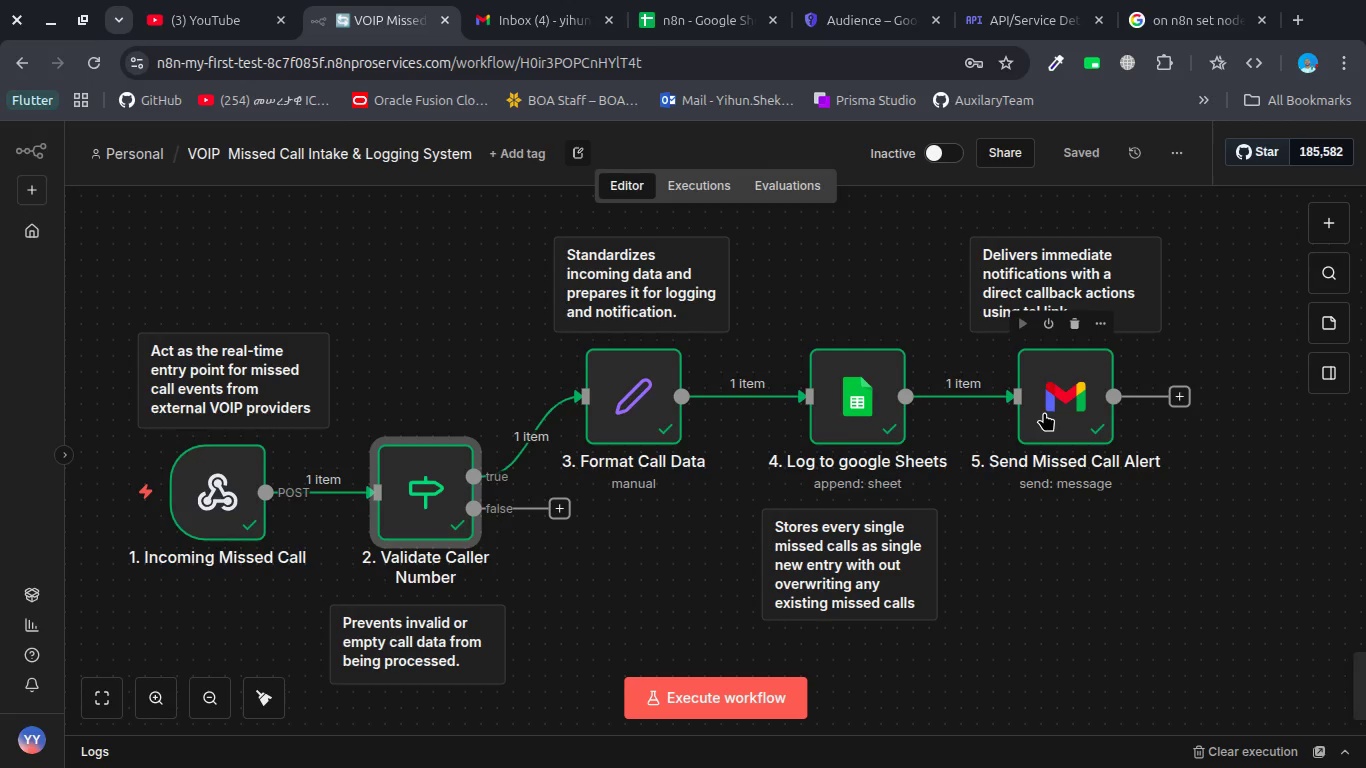 
wait(8.48)
 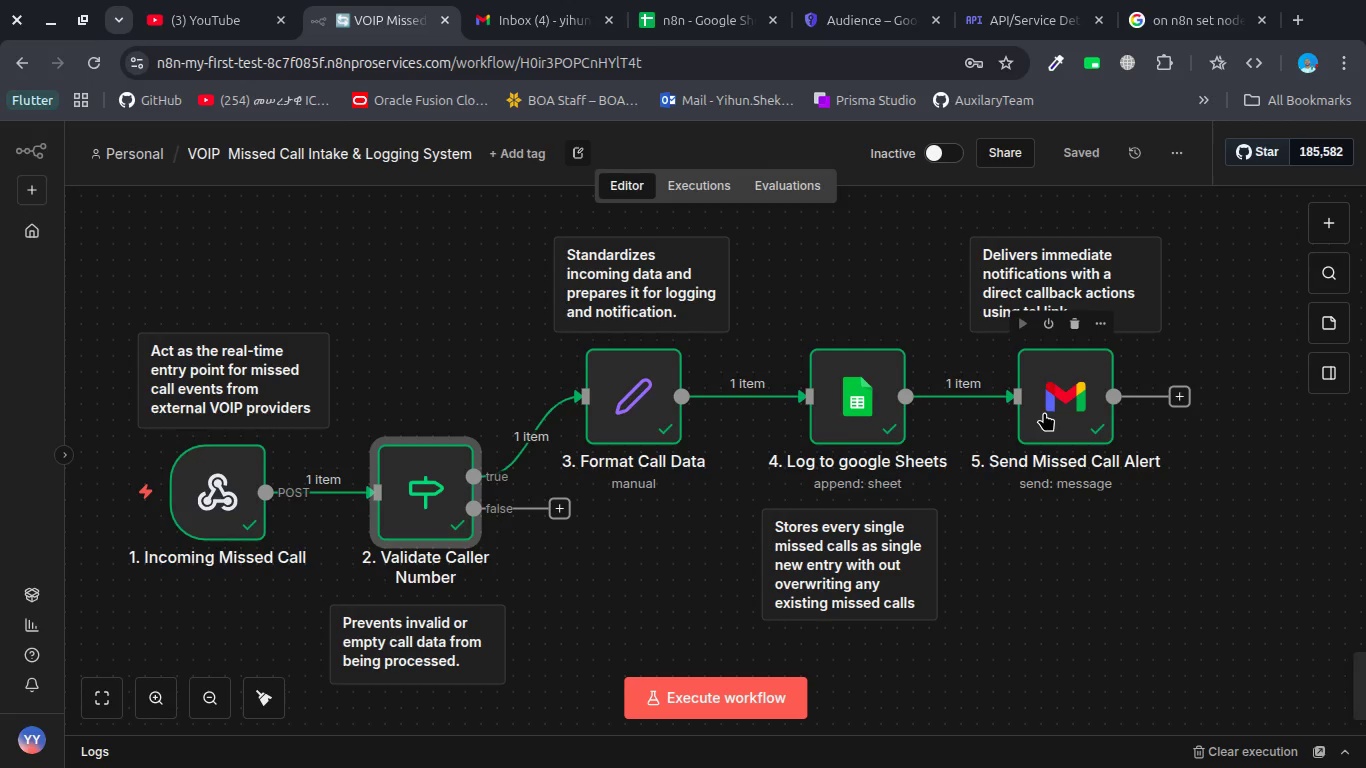 
double_click([834, 406])
 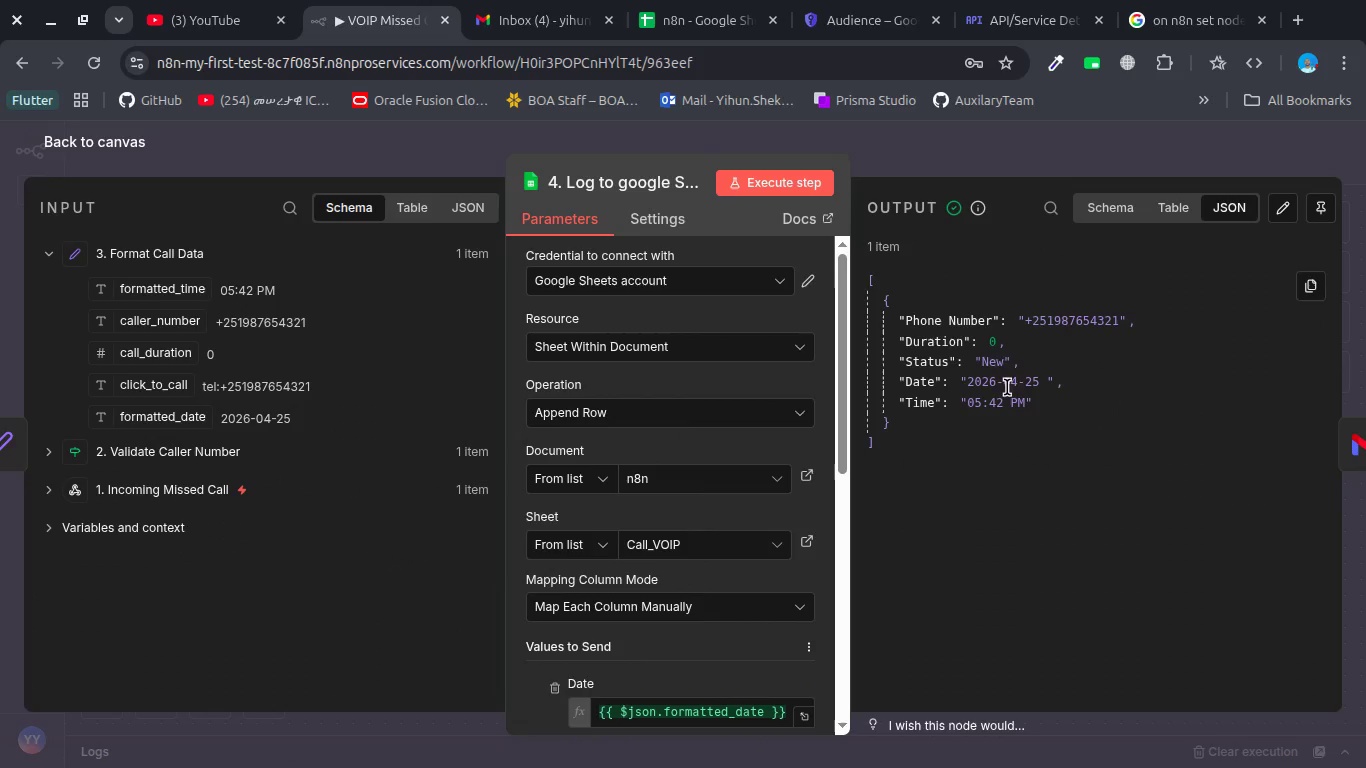 
double_click([978, 368])
 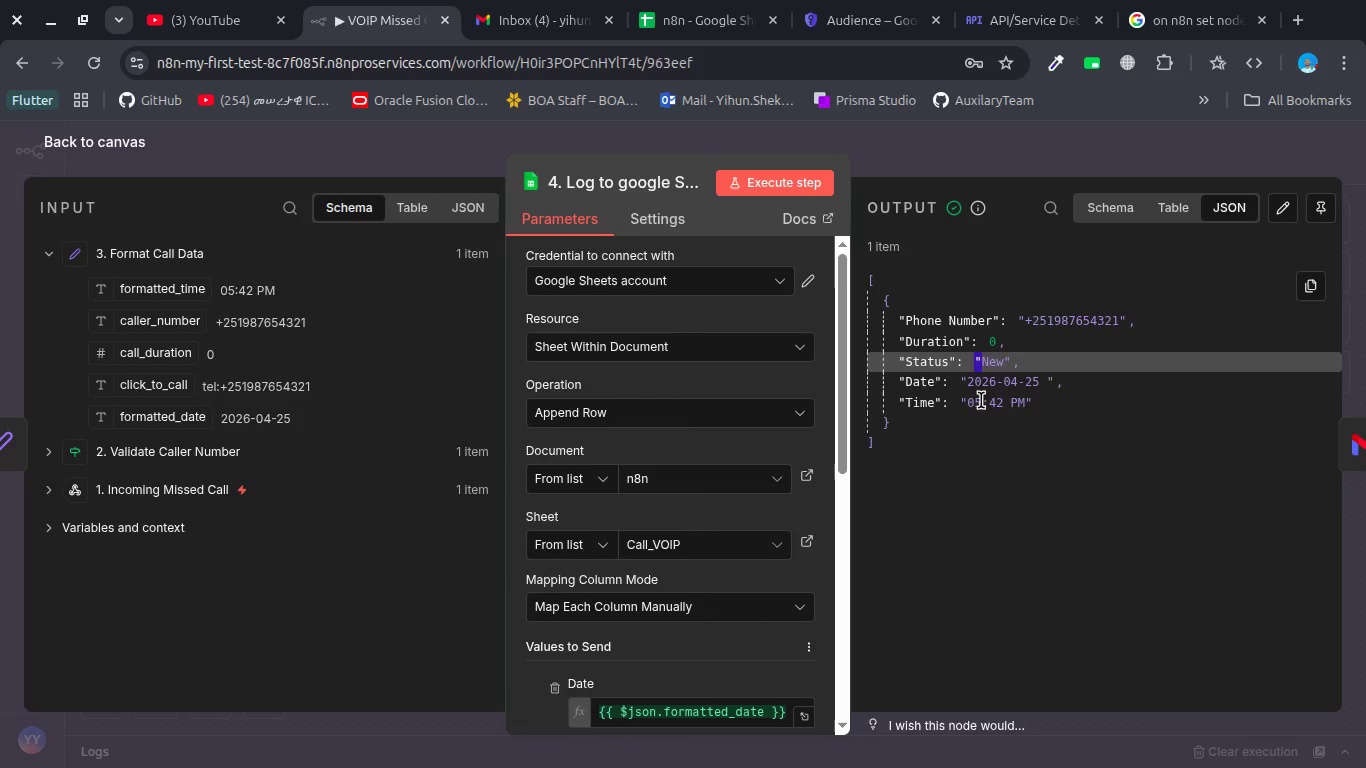 
double_click([981, 400])
 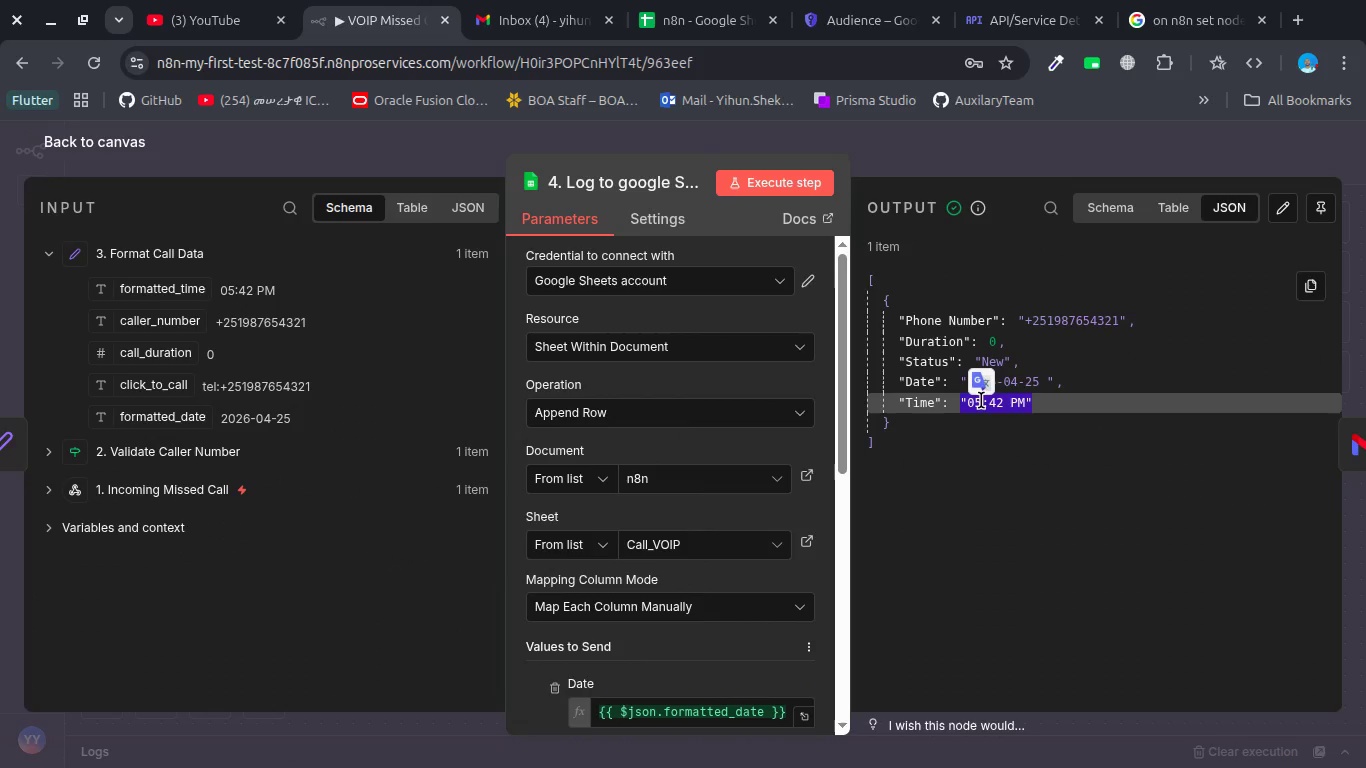 
triple_click([981, 400])
 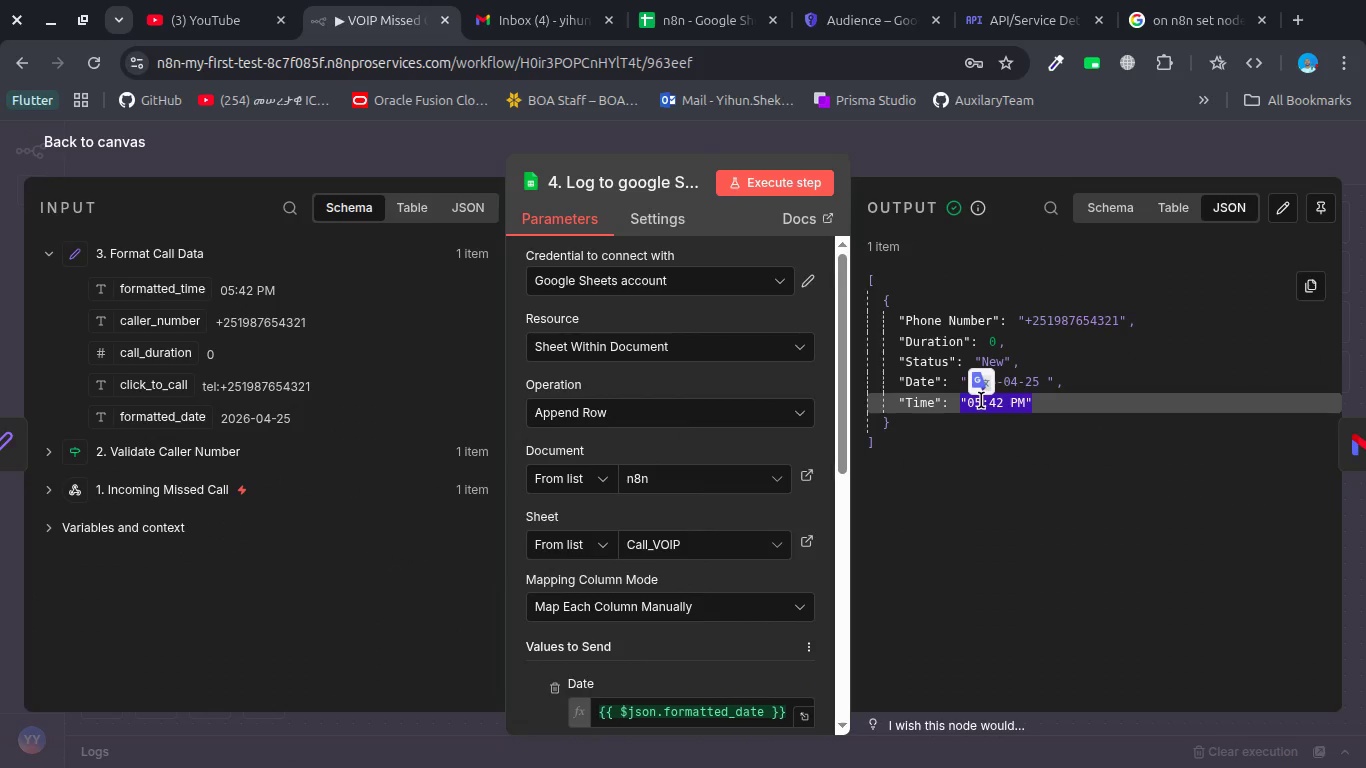 
key(Escape)
 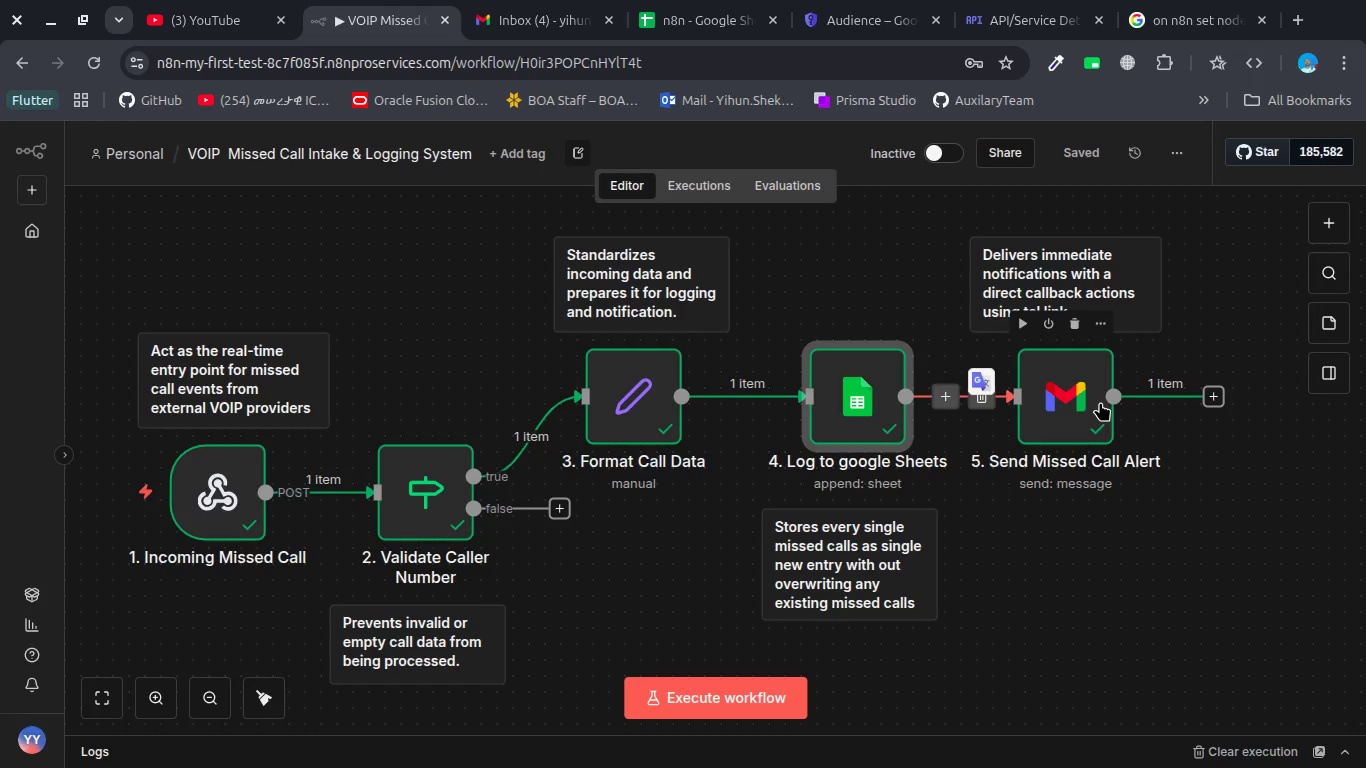 
double_click([1100, 402])
 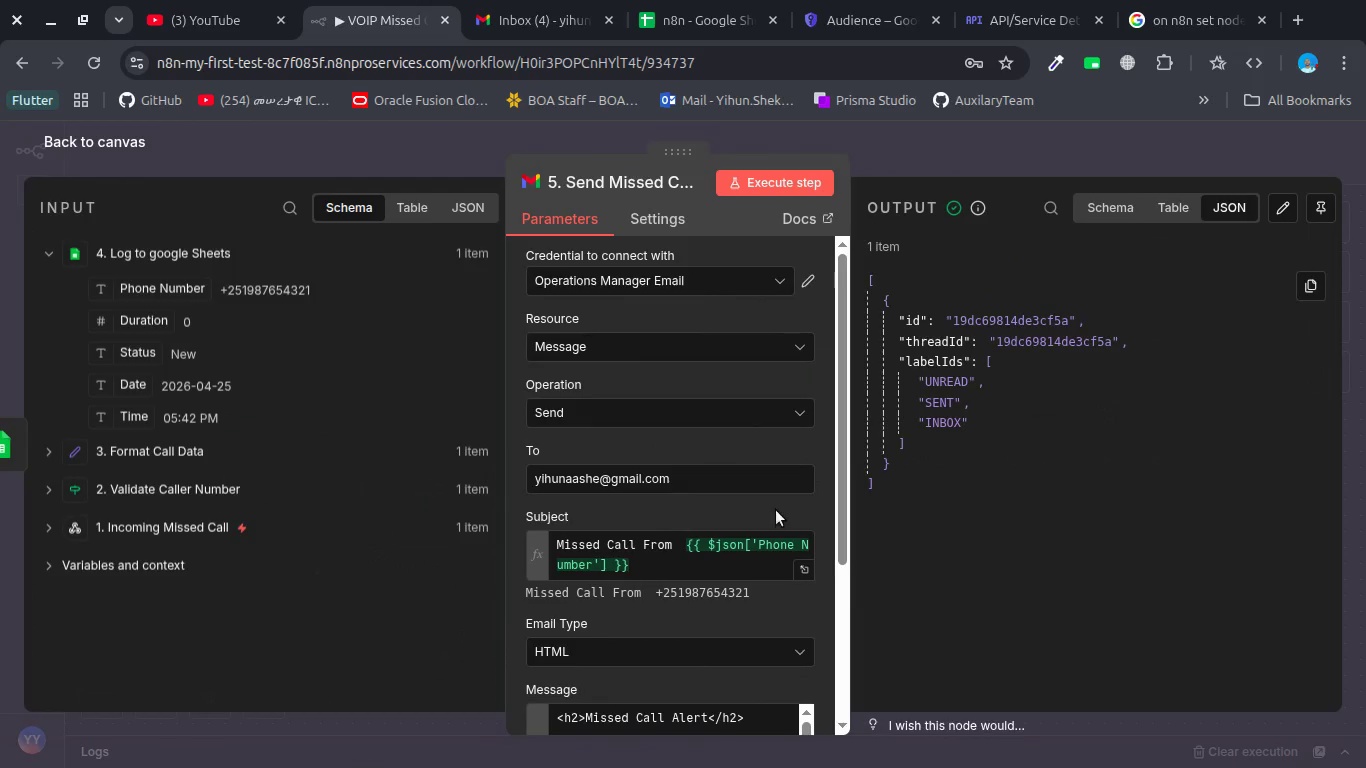 
key(Escape)
 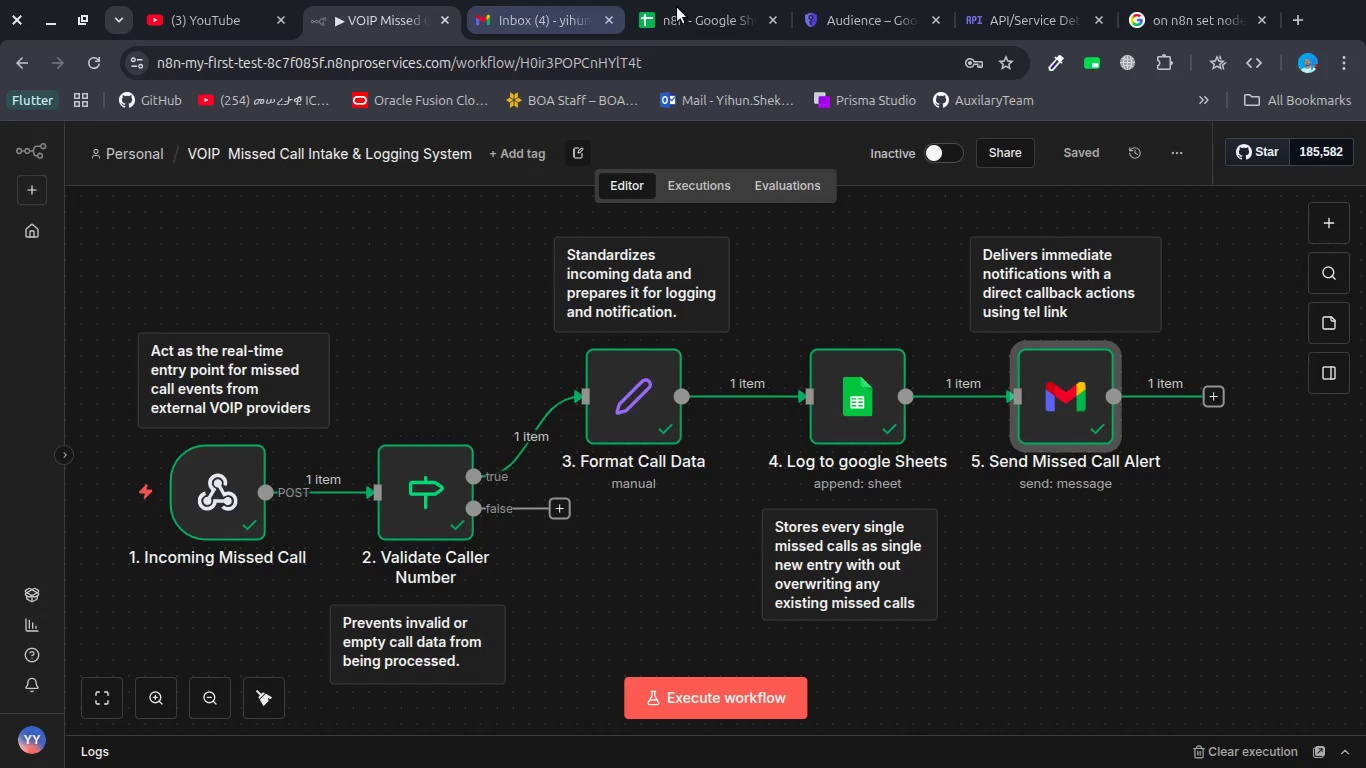 
scroll: coordinate [751, 530], scroll_direction: down, amount: 2.0
 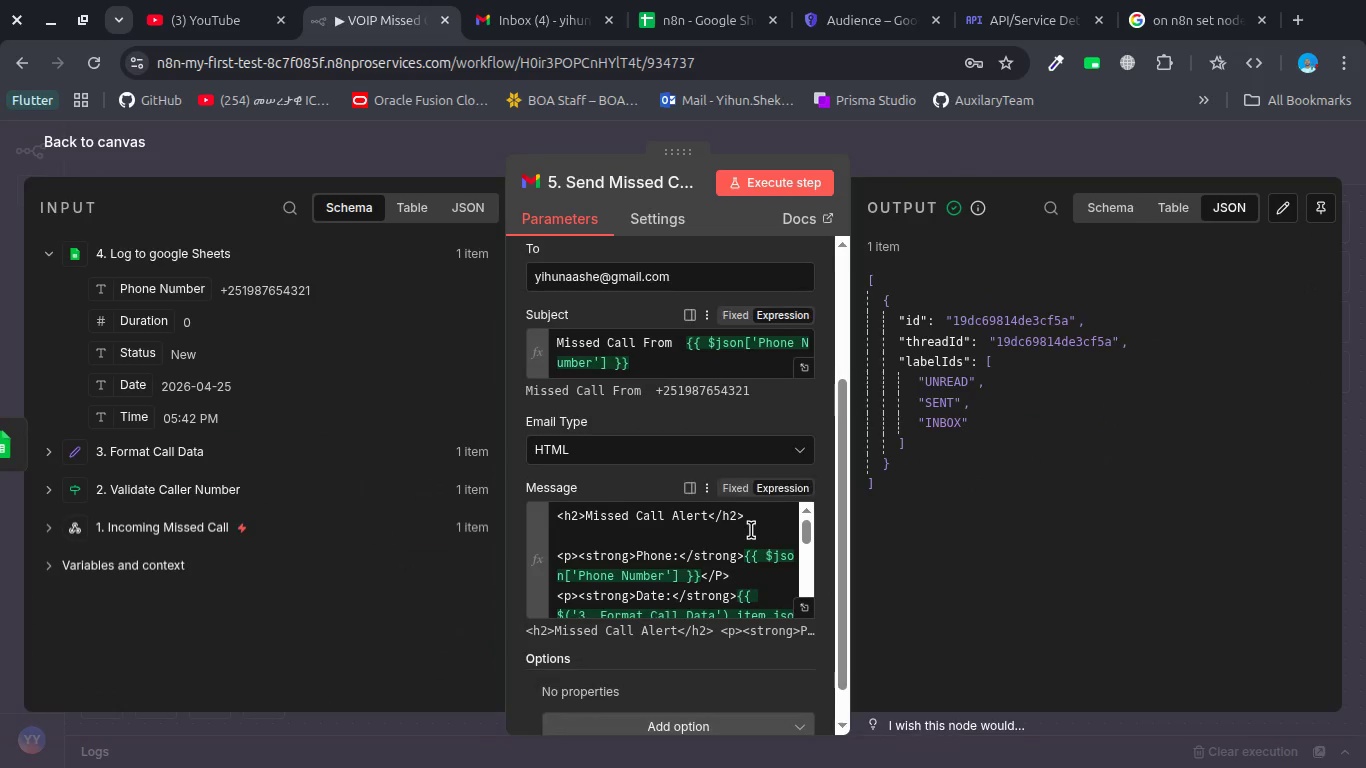 
left_click([684, 8])
 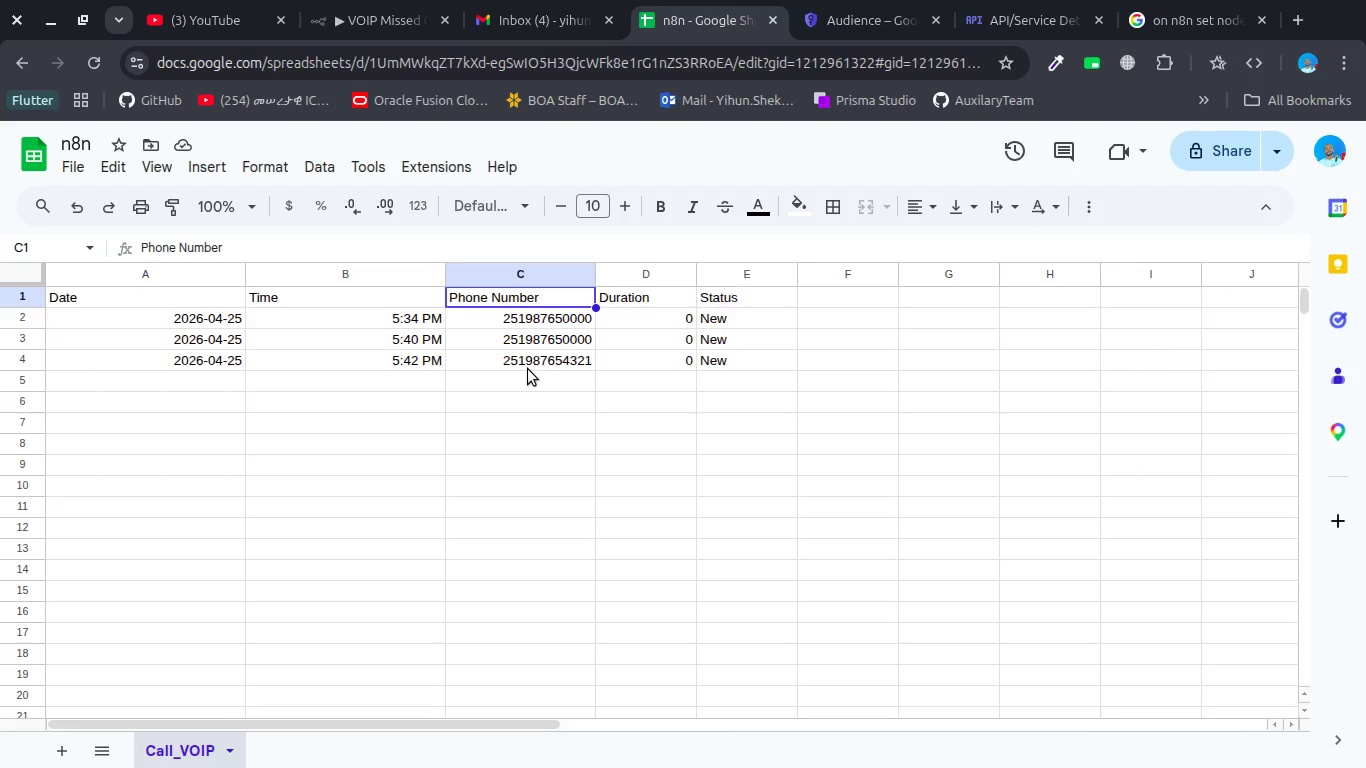 
left_click([527, 368])
 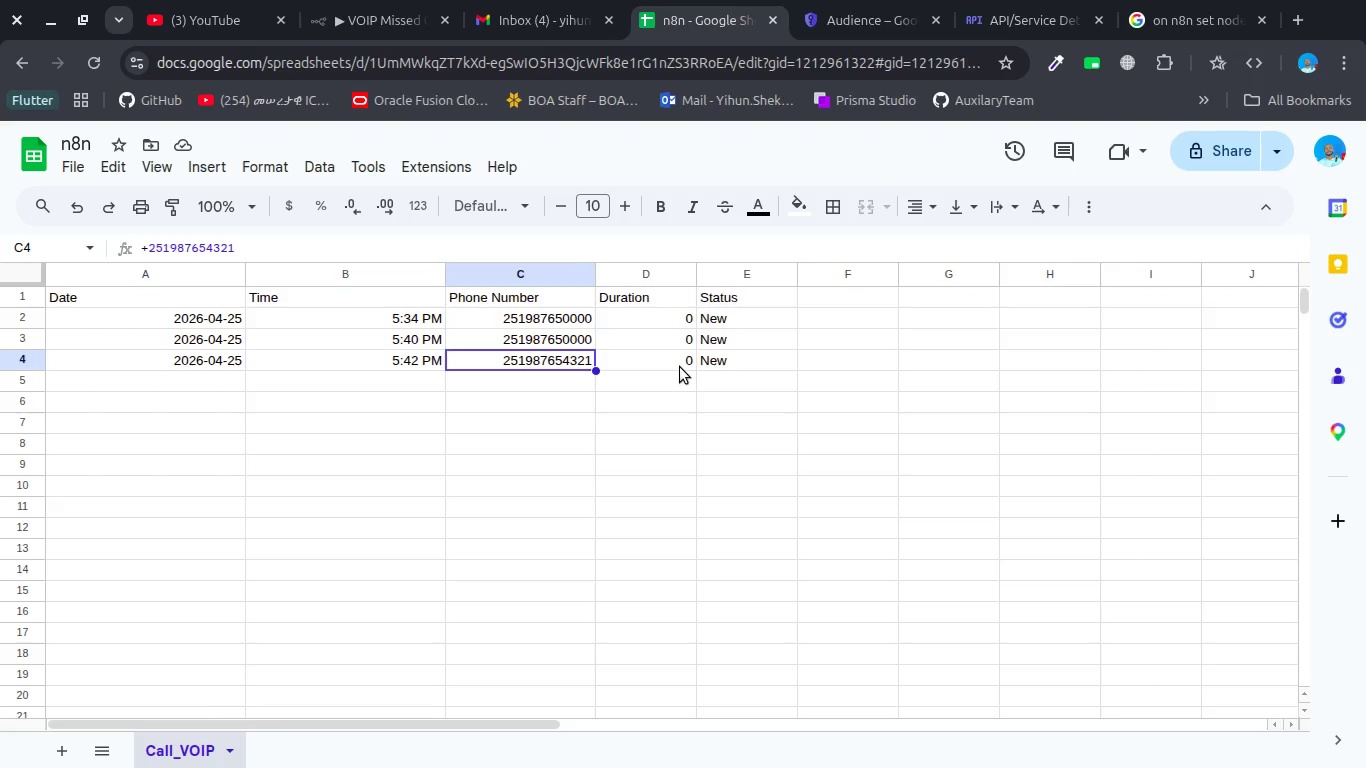 
left_click([680, 367])
 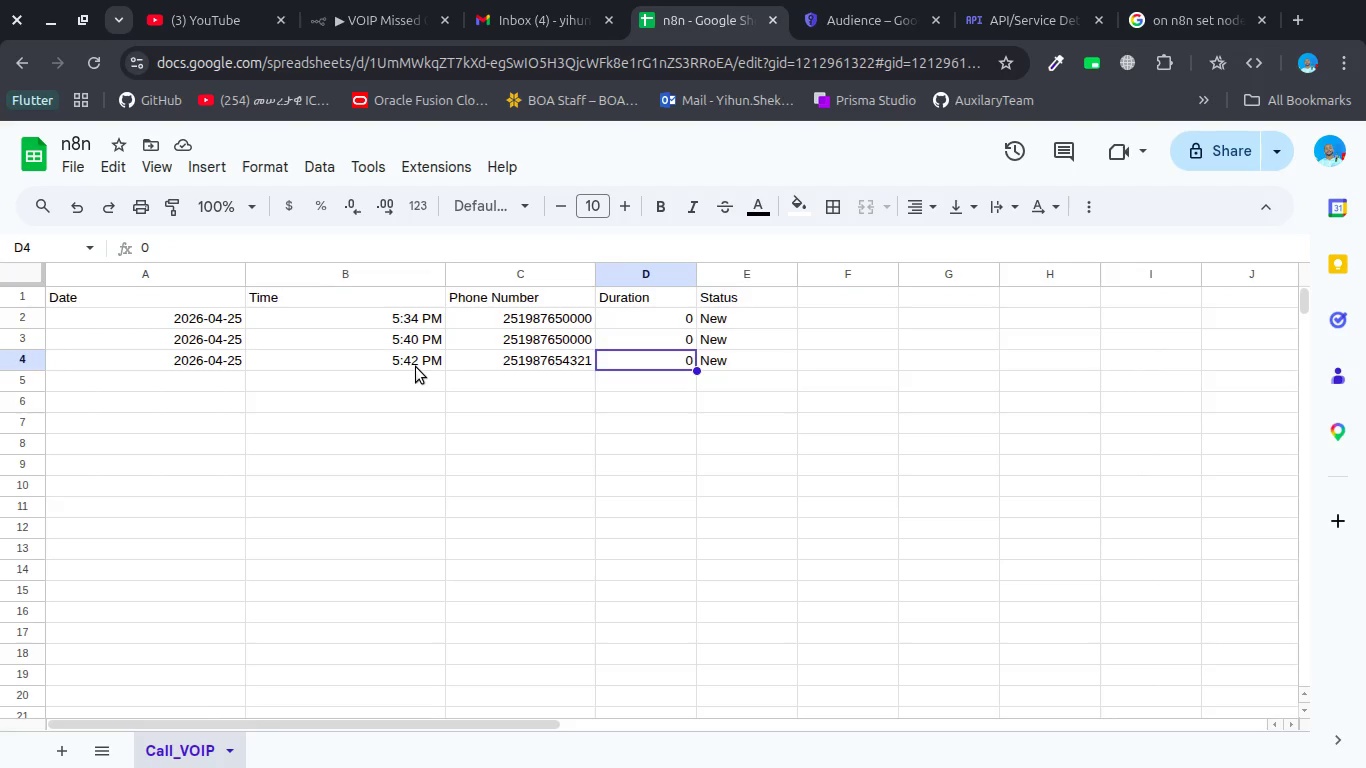 
left_click([416, 367])
 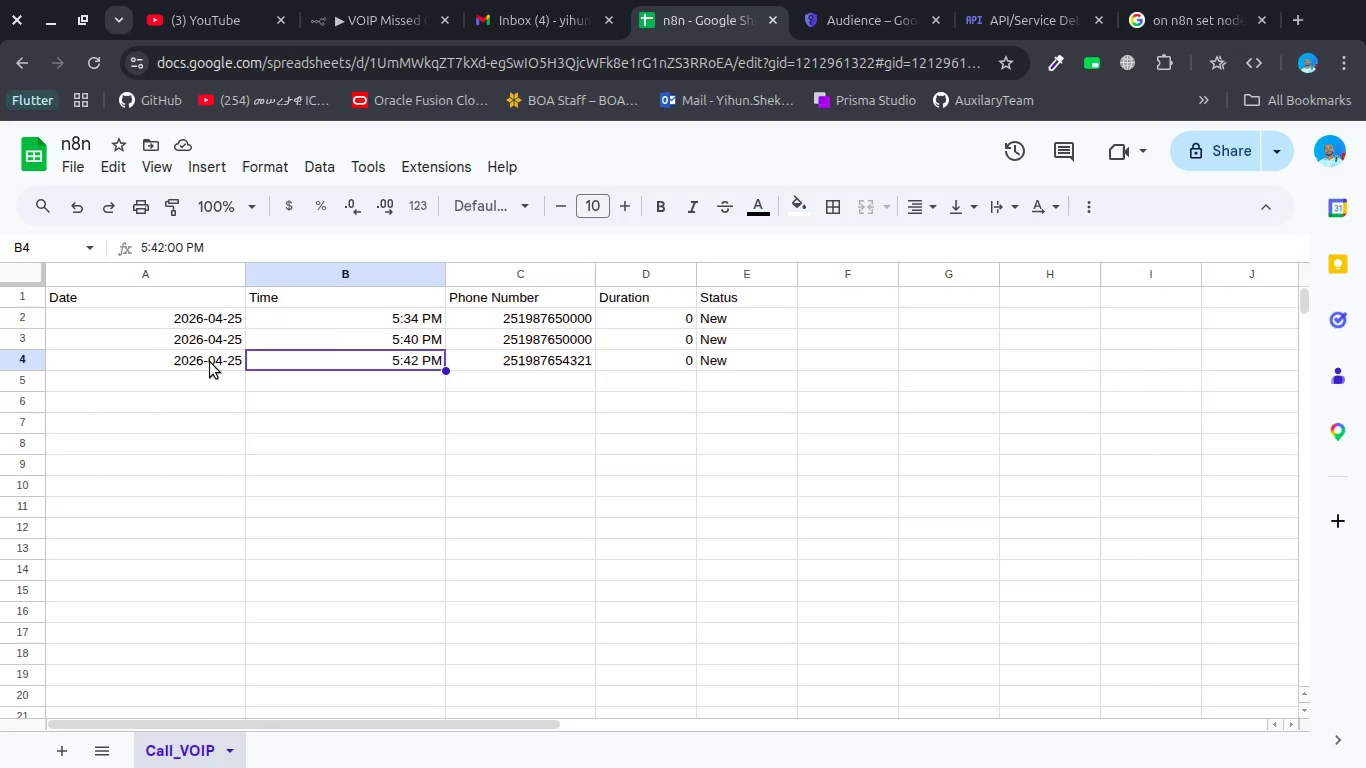 
left_click([210, 362])
 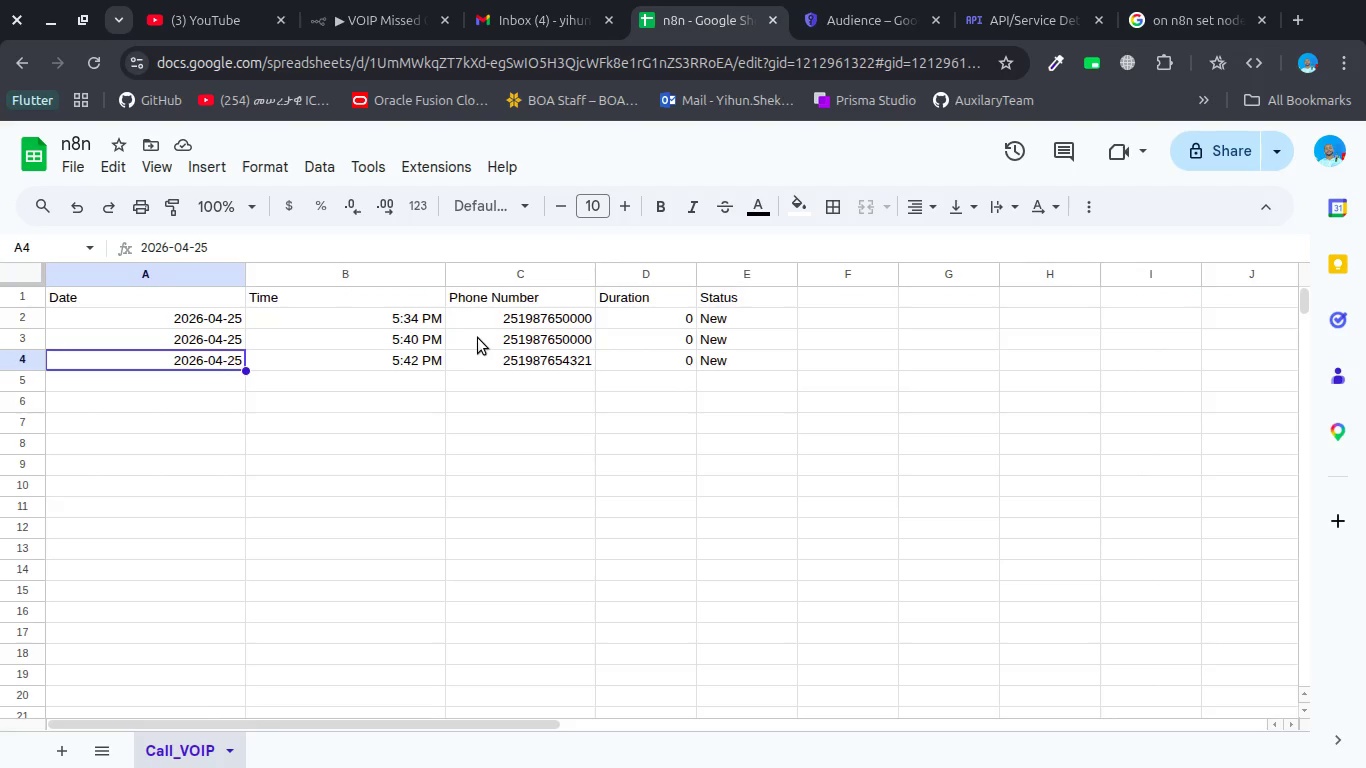 
left_click([553, 354])
 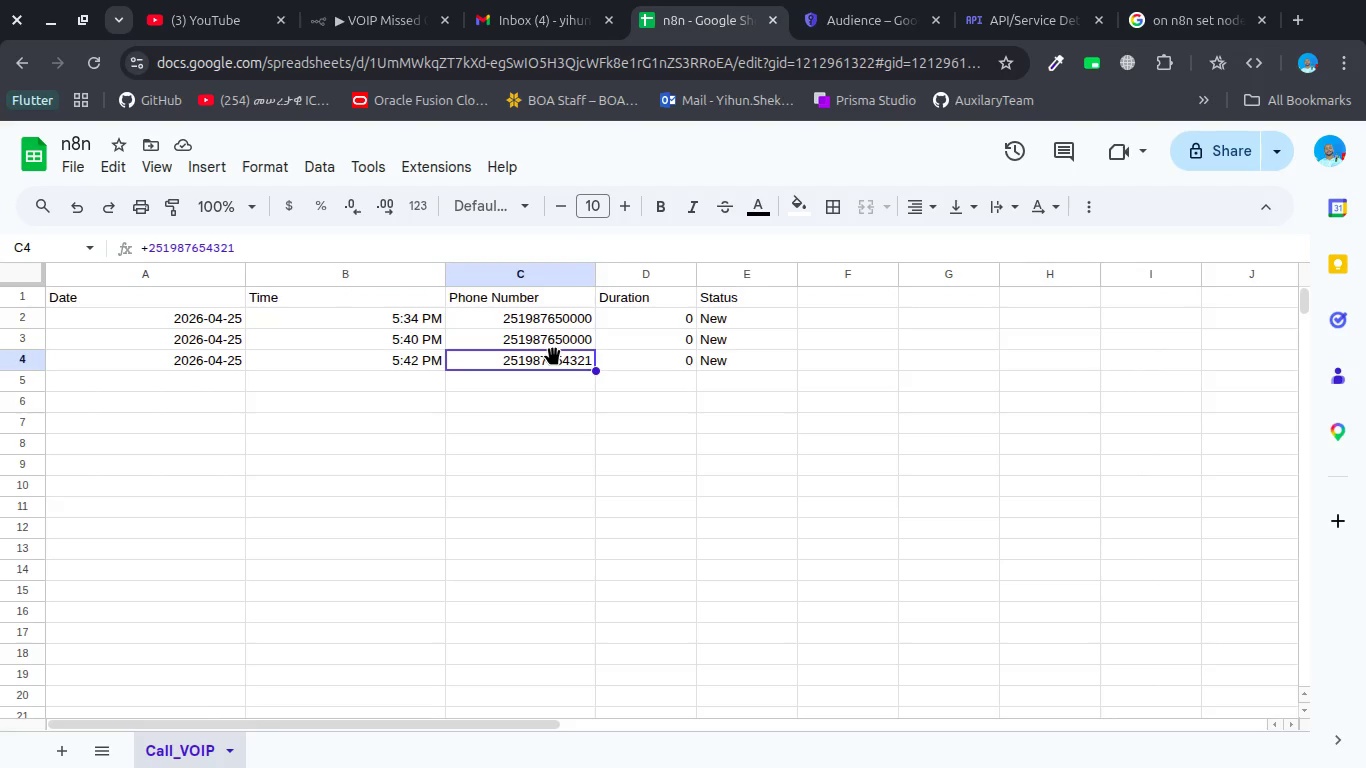 
left_click([553, 349])
 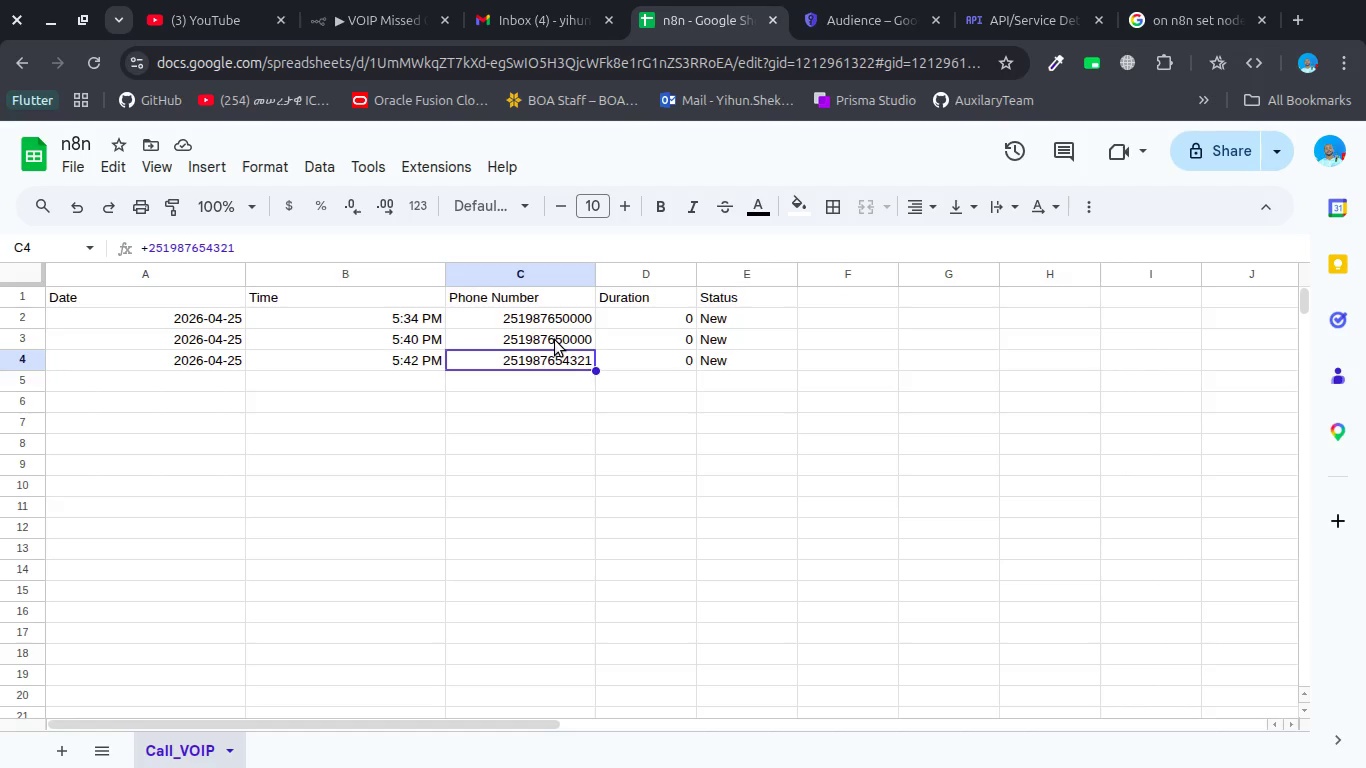 
left_click([555, 340])
 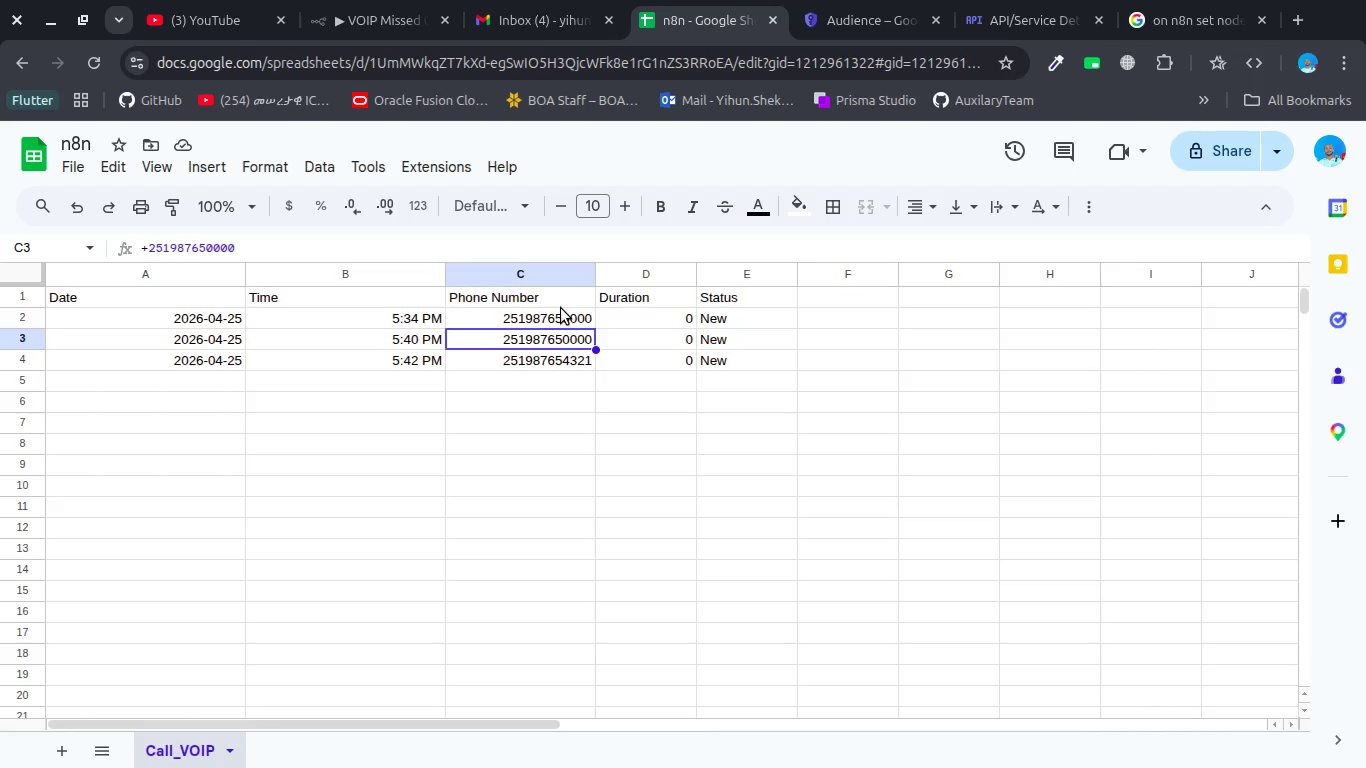 
left_click([561, 308])
 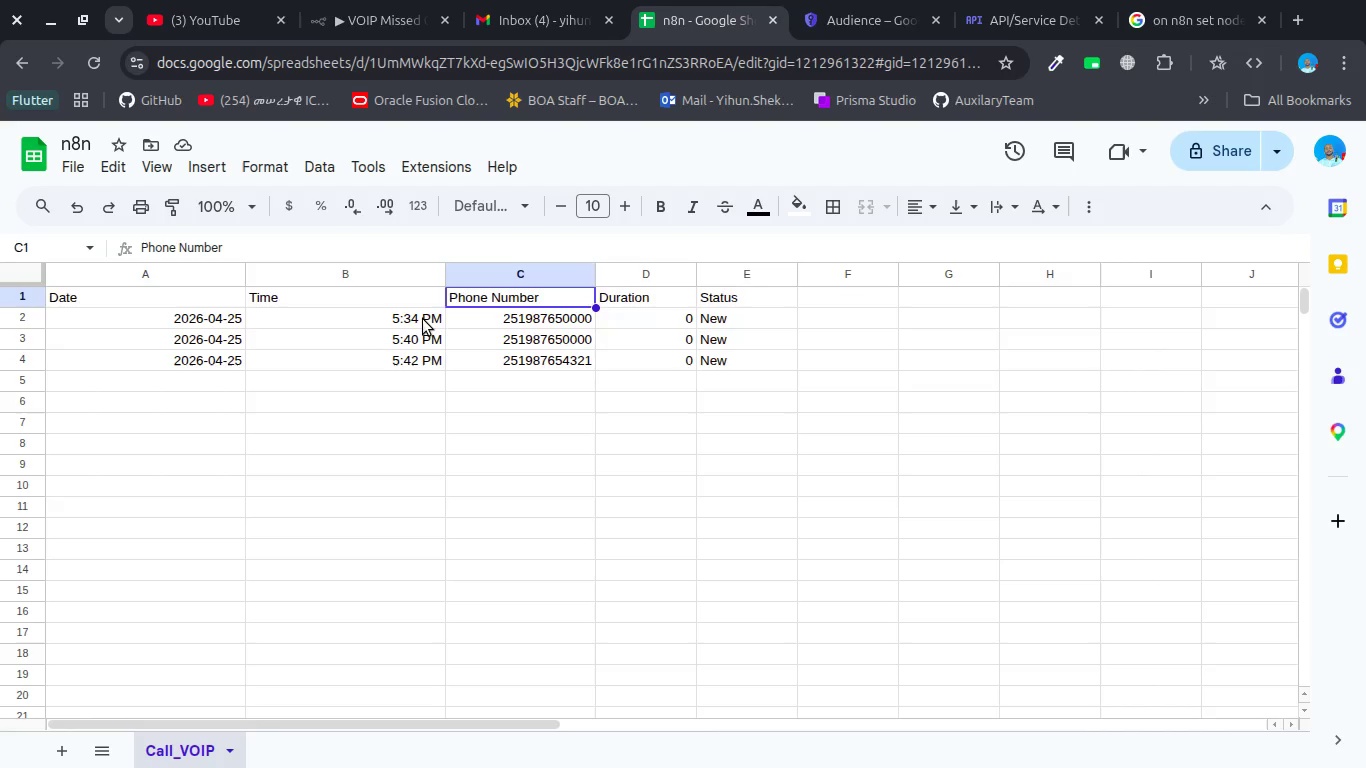 
left_click([423, 319])
 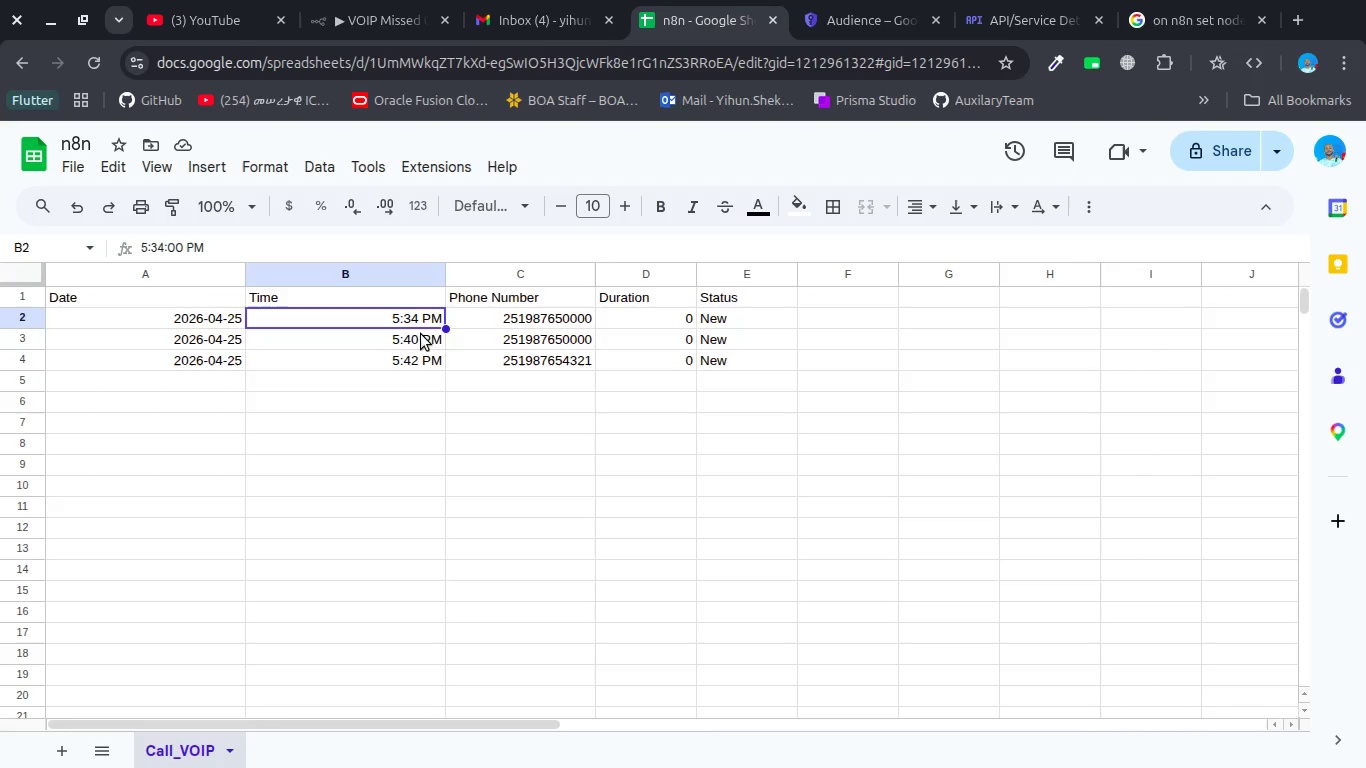 
left_click([421, 334])
 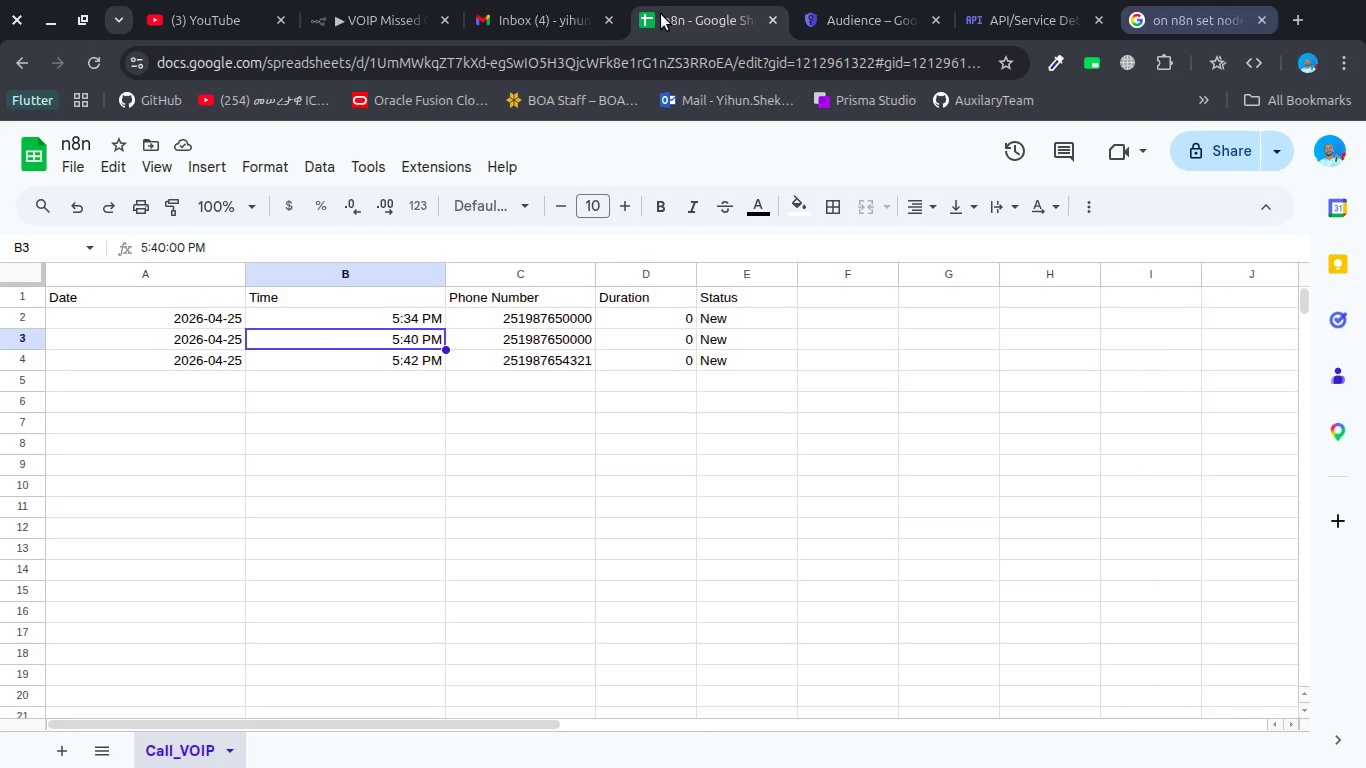 
left_click([547, 21])
 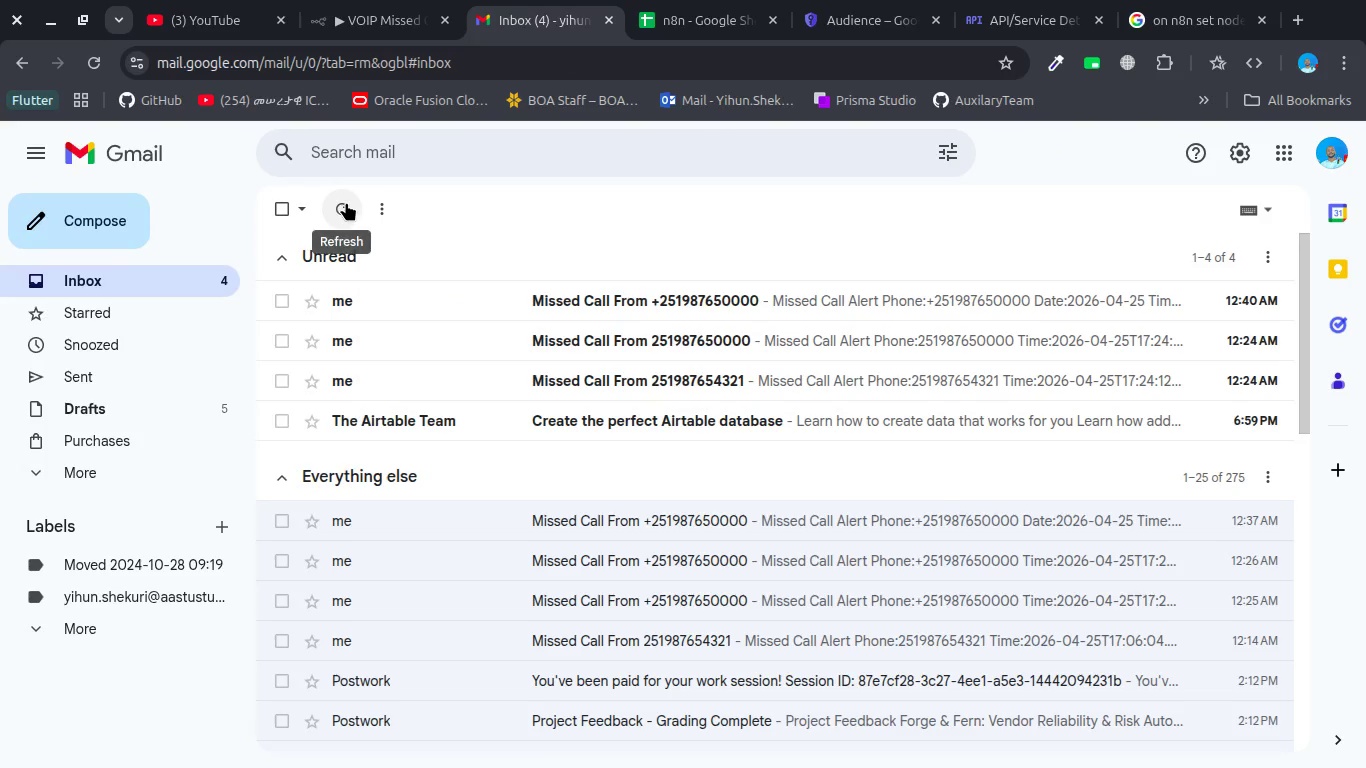 
double_click([346, 202])
 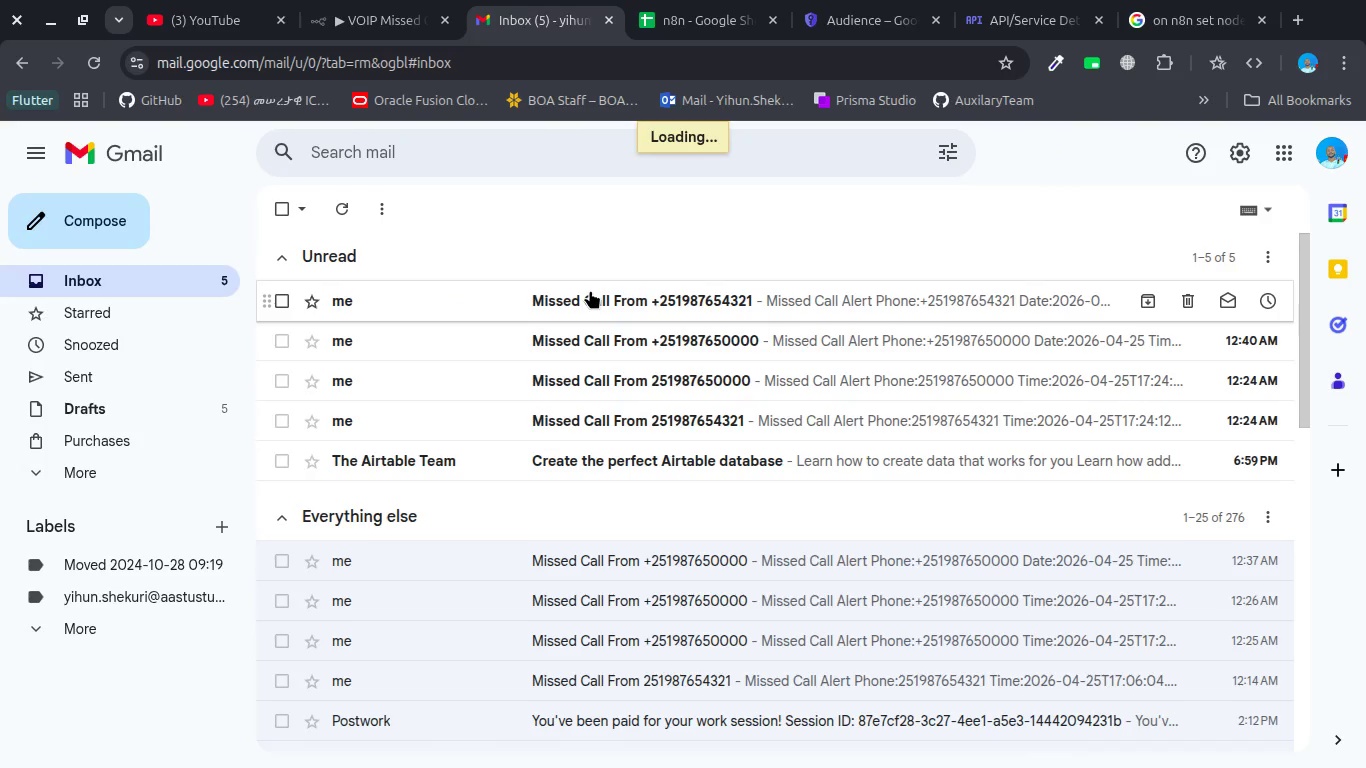 
left_click([590, 290])
 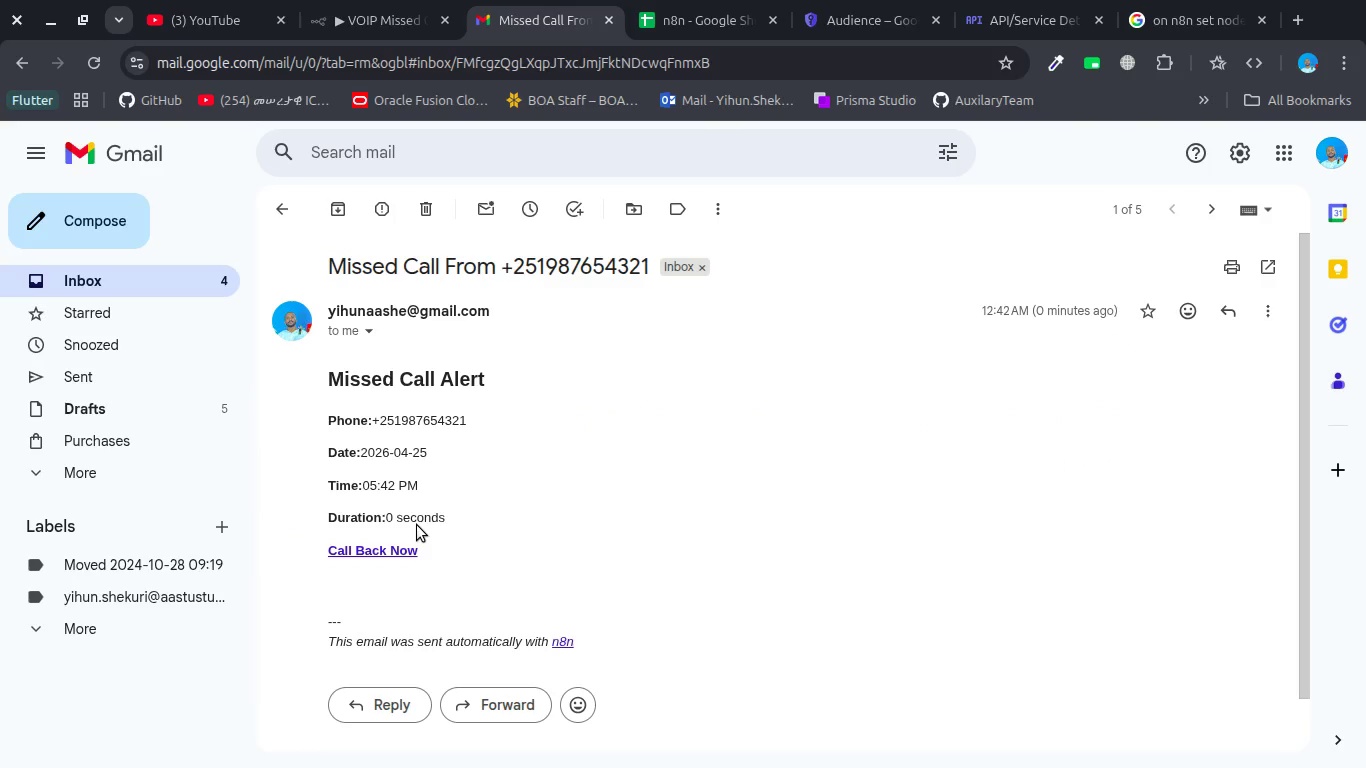 
double_click([417, 525])
 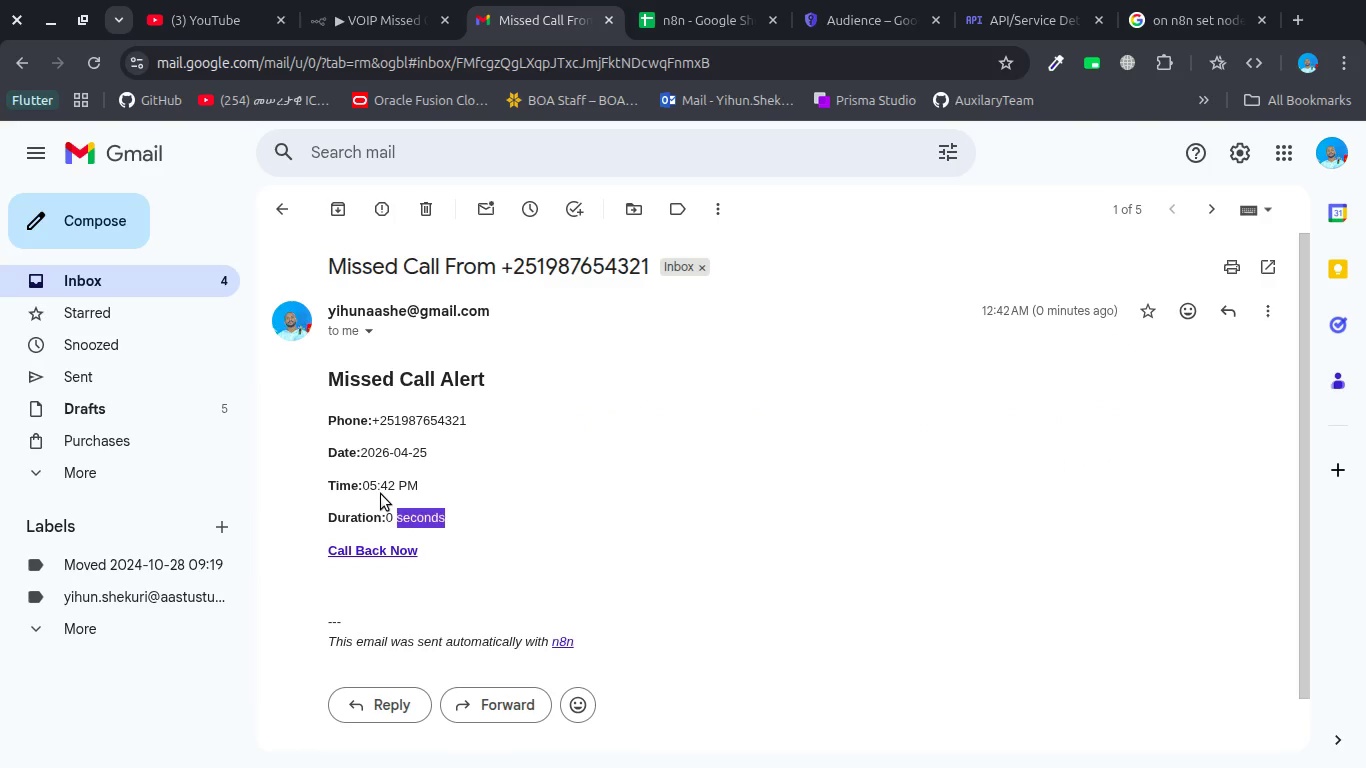 
left_click([381, 494])
 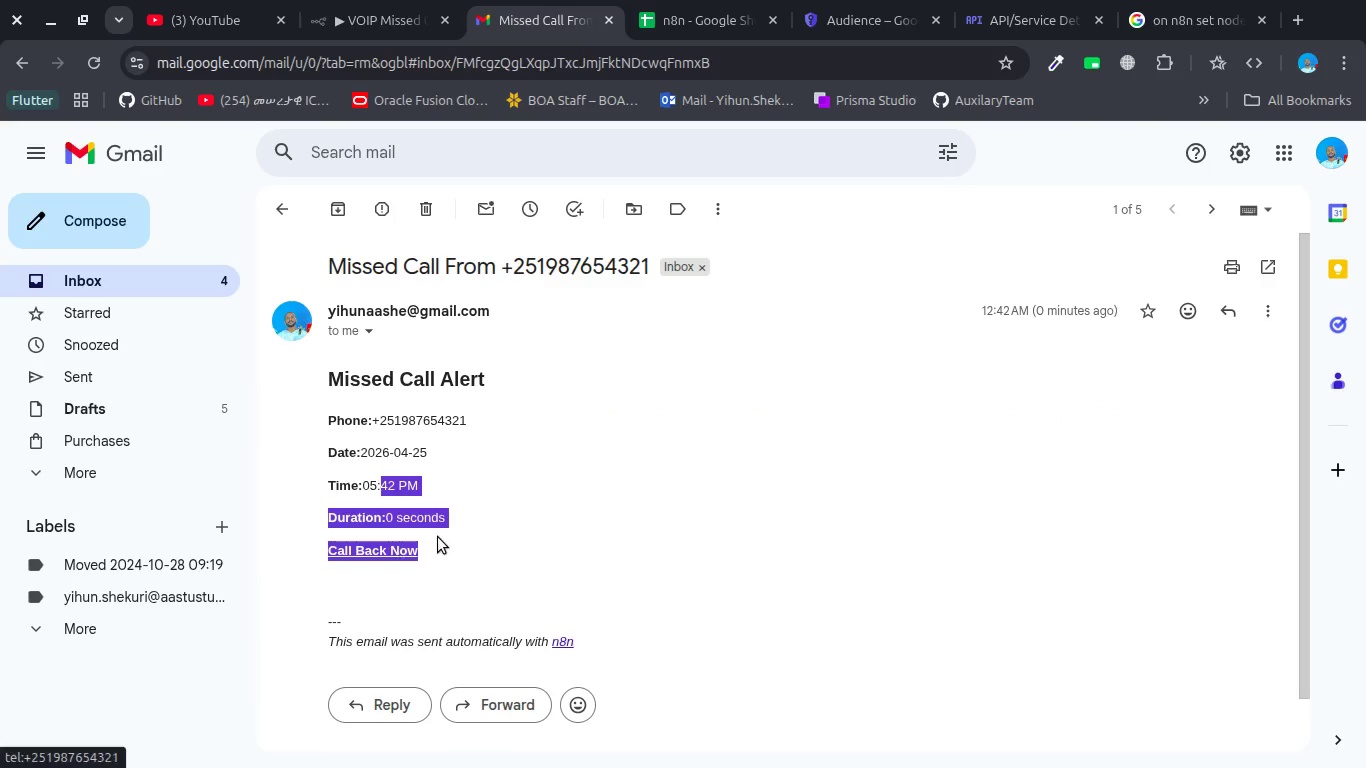 
left_click([500, 530])
 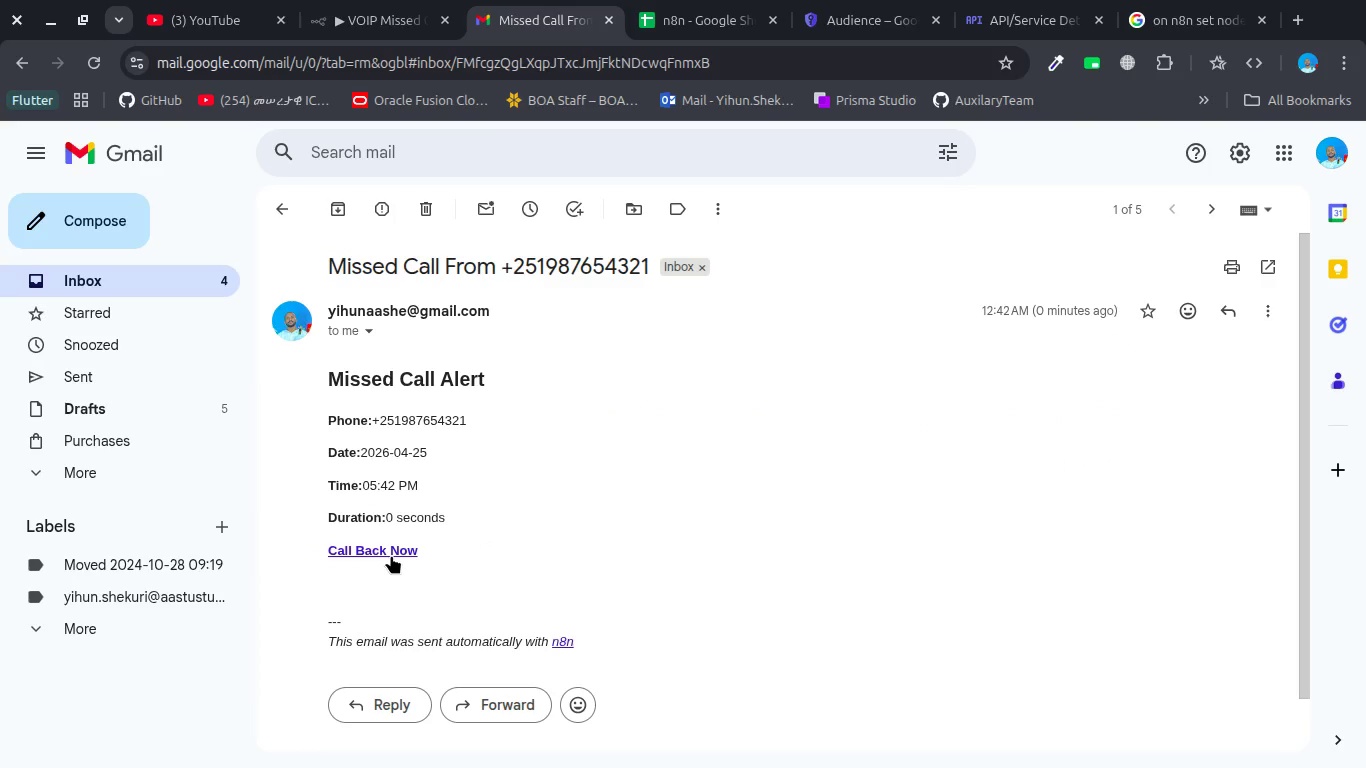 
left_click([391, 555])
 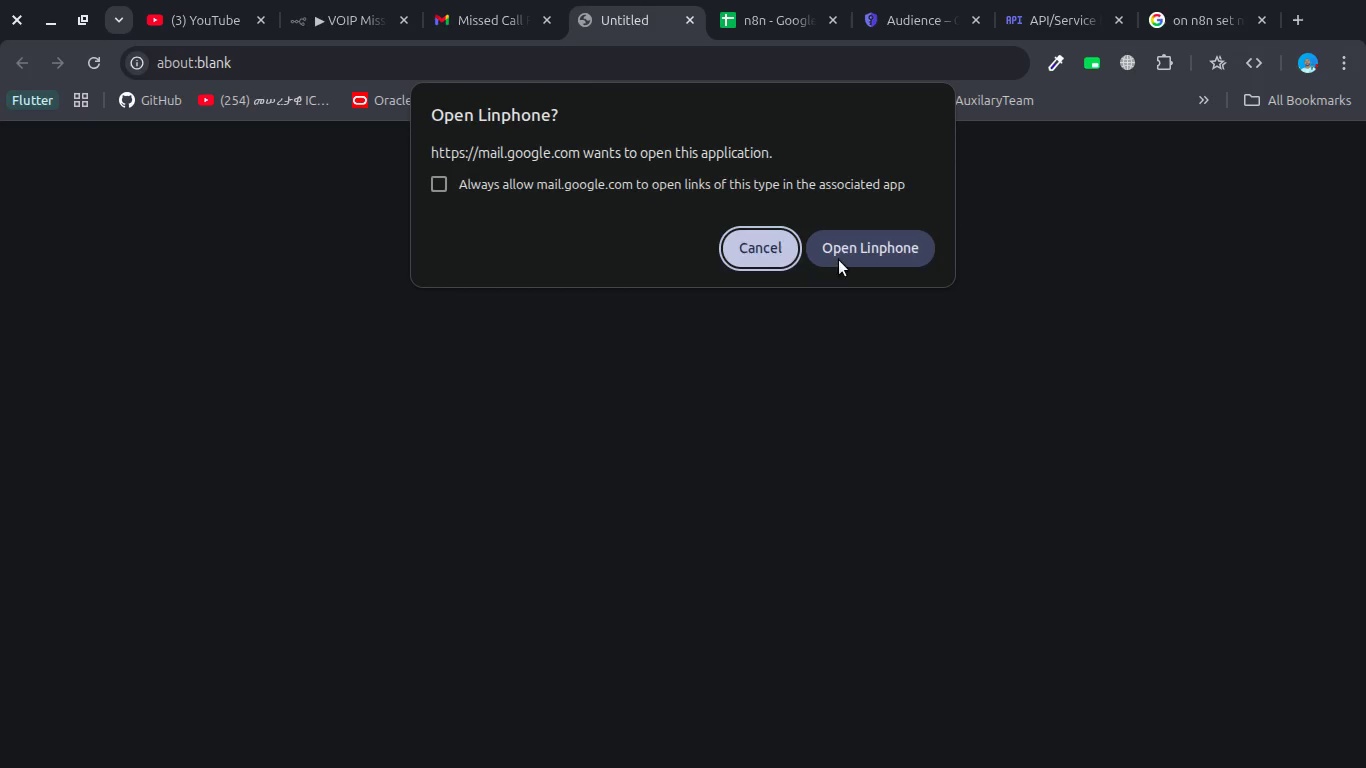 
left_click([845, 258])
 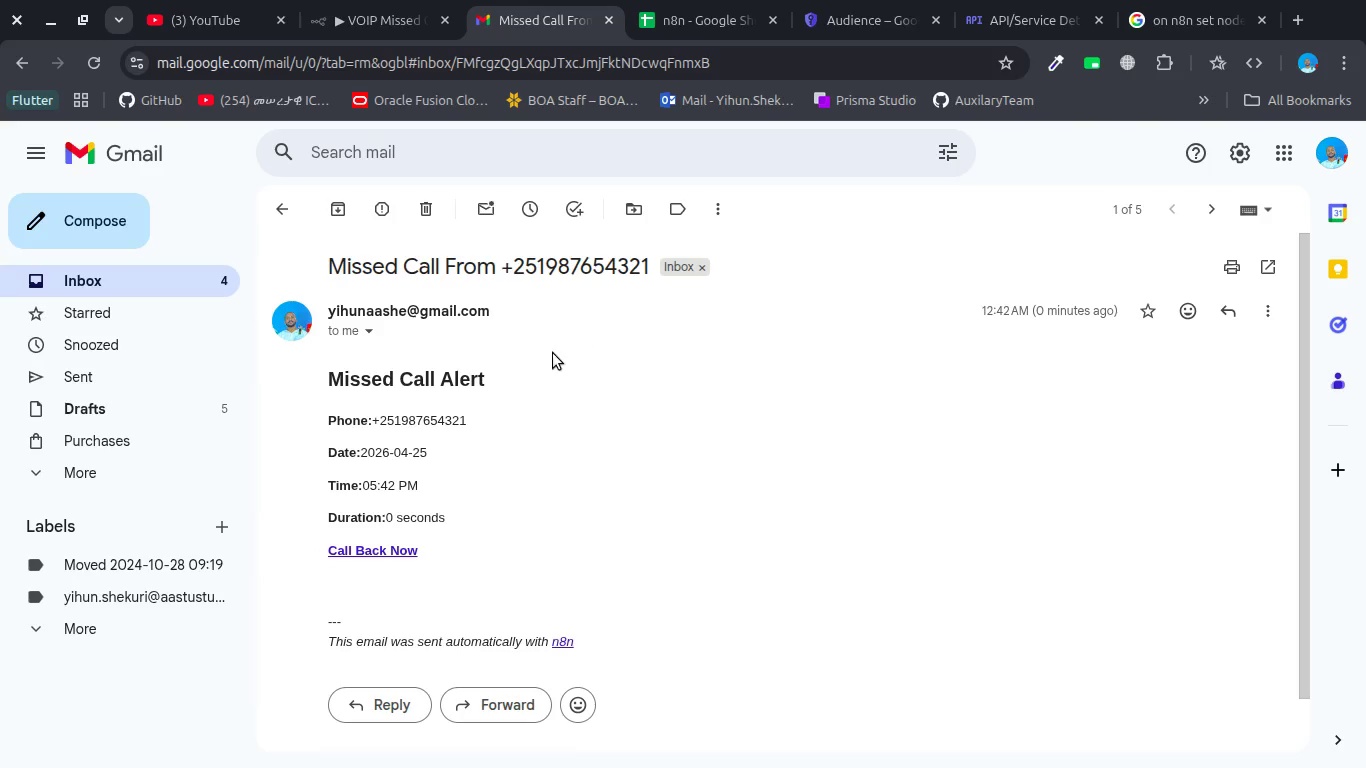 
wait(5.62)
 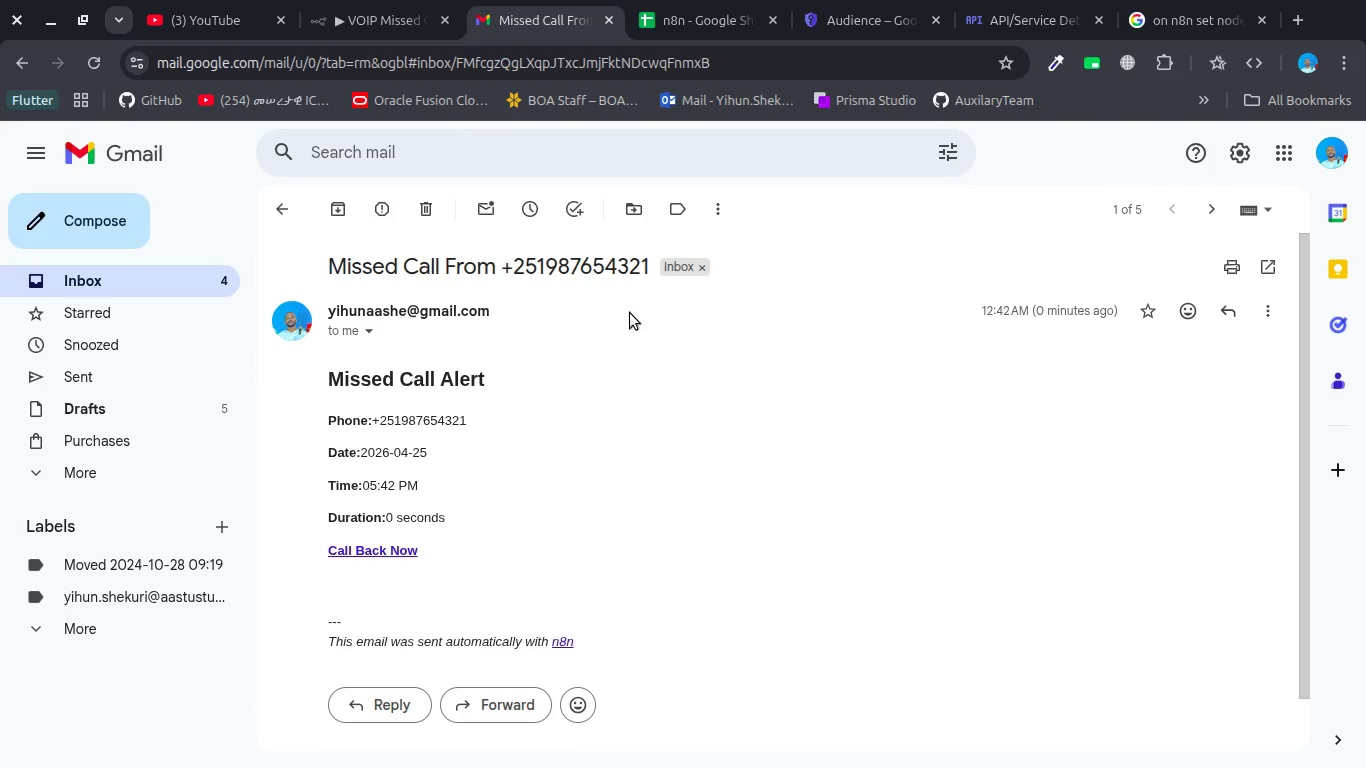 
left_click([384, 30])
 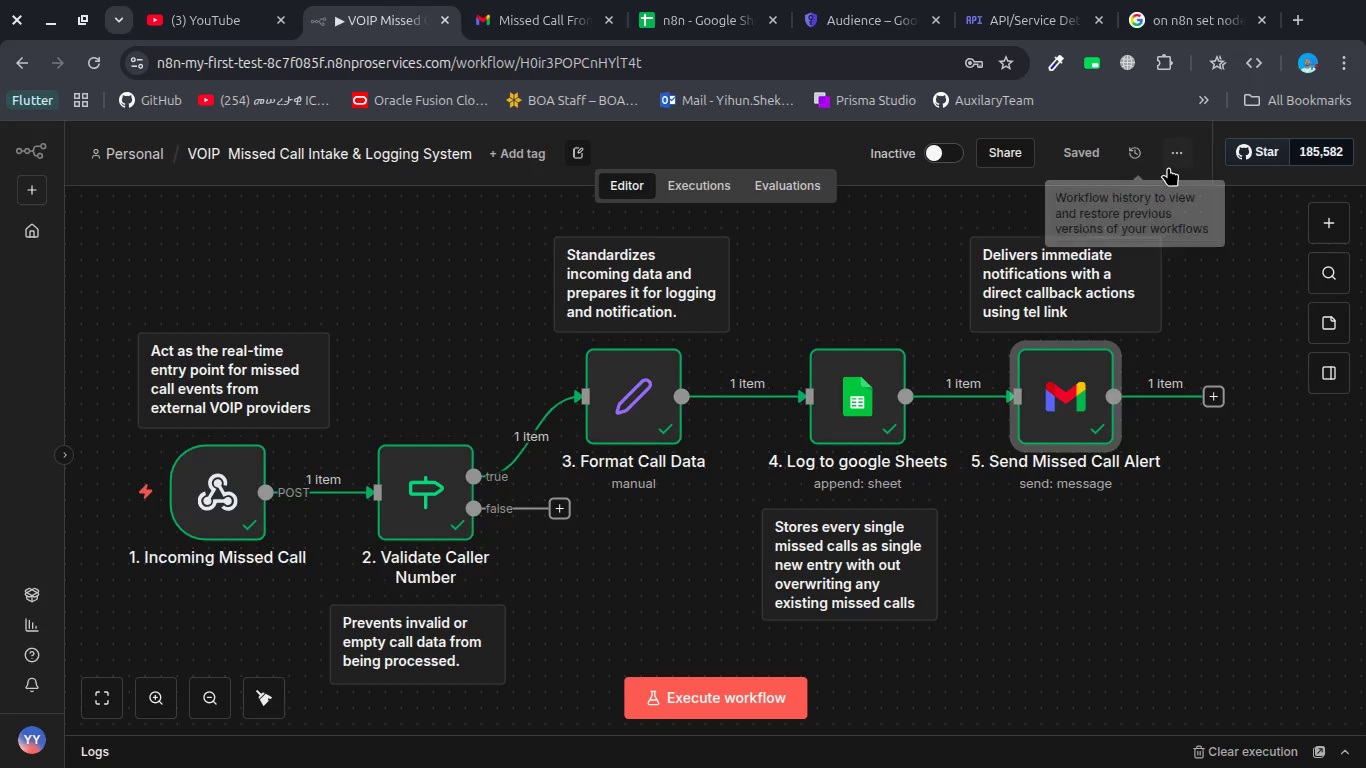 
left_click([1171, 166])
 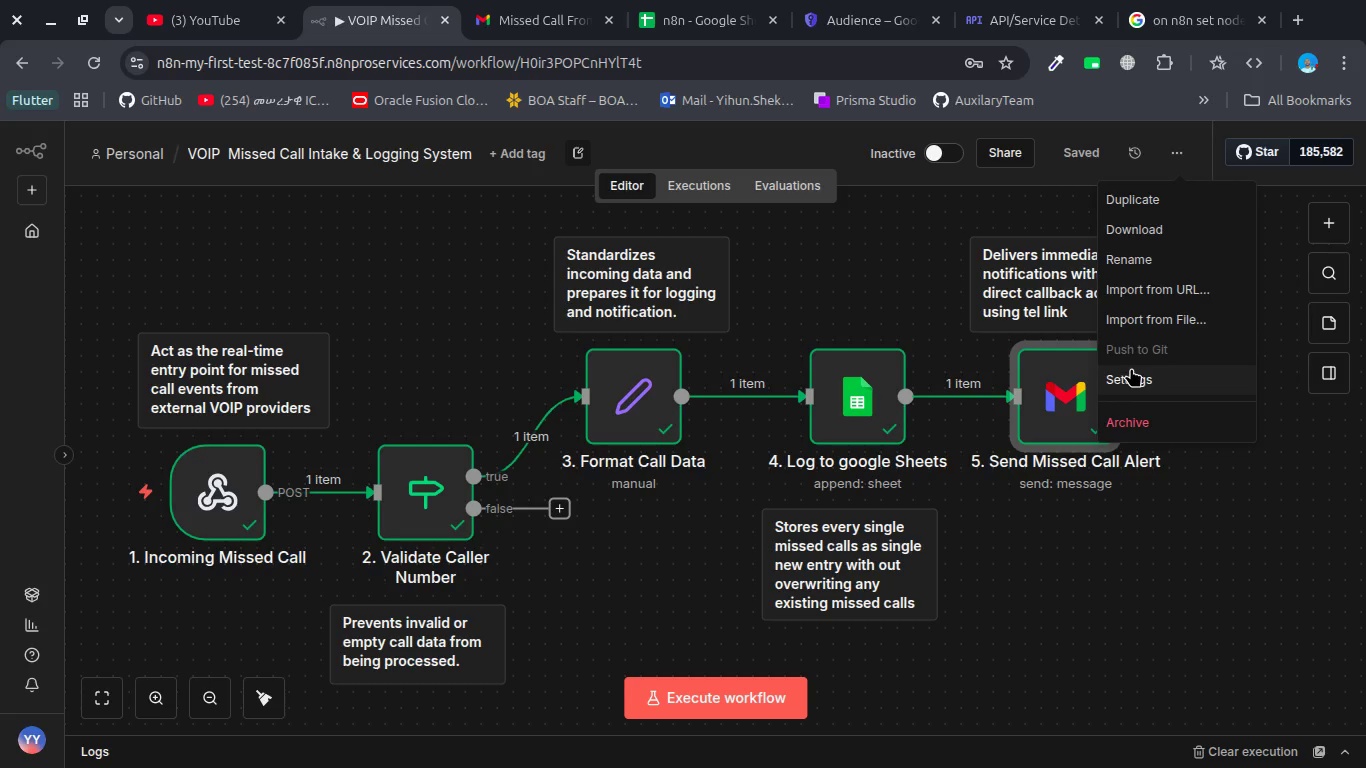 
left_click([1131, 368])
 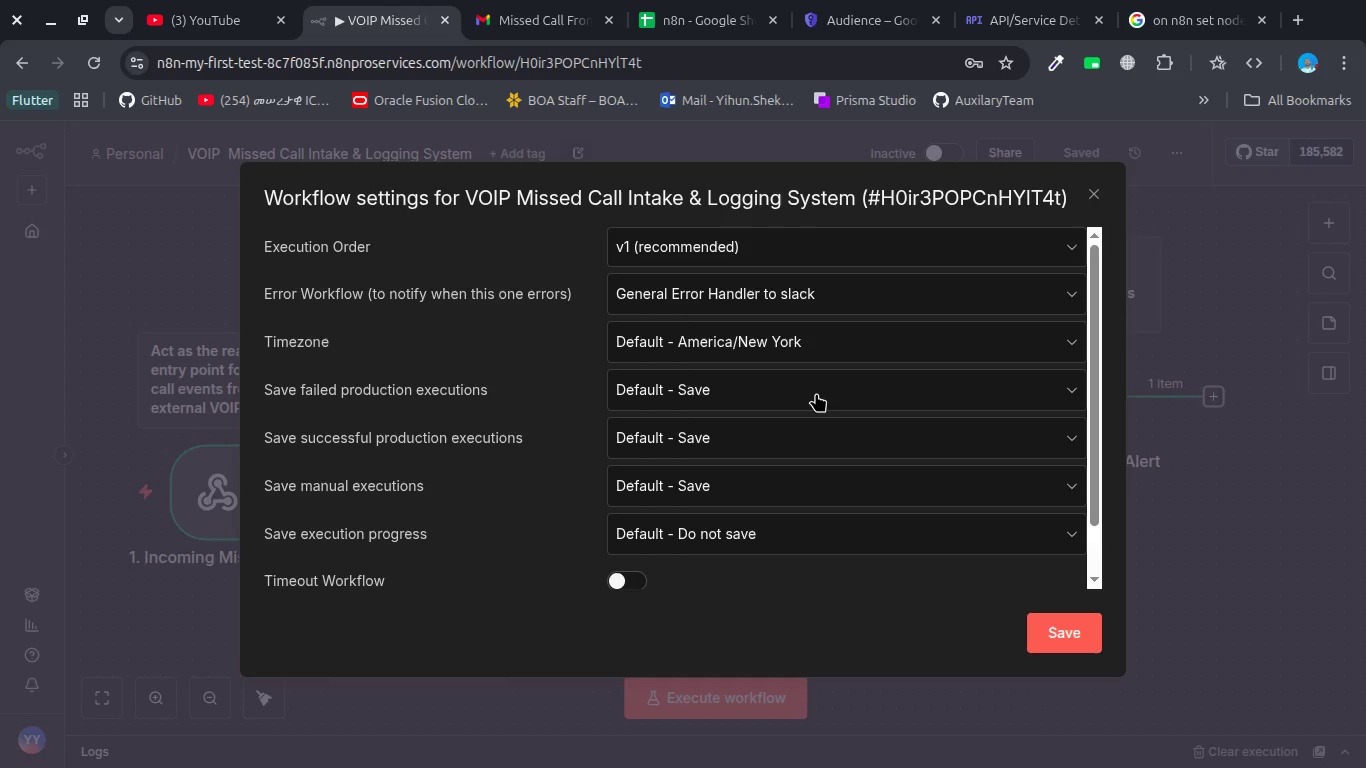 
left_click([1030, 630])
 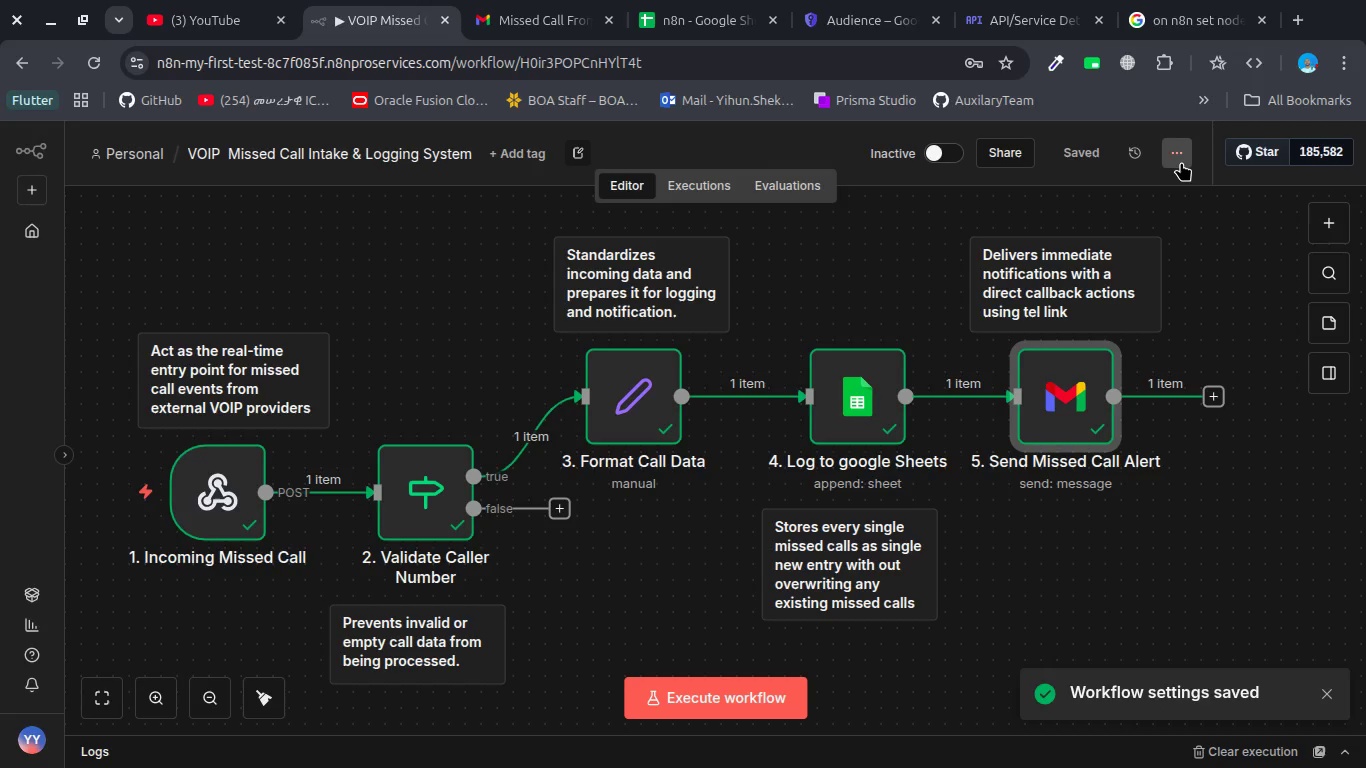 
left_click([1180, 161])
 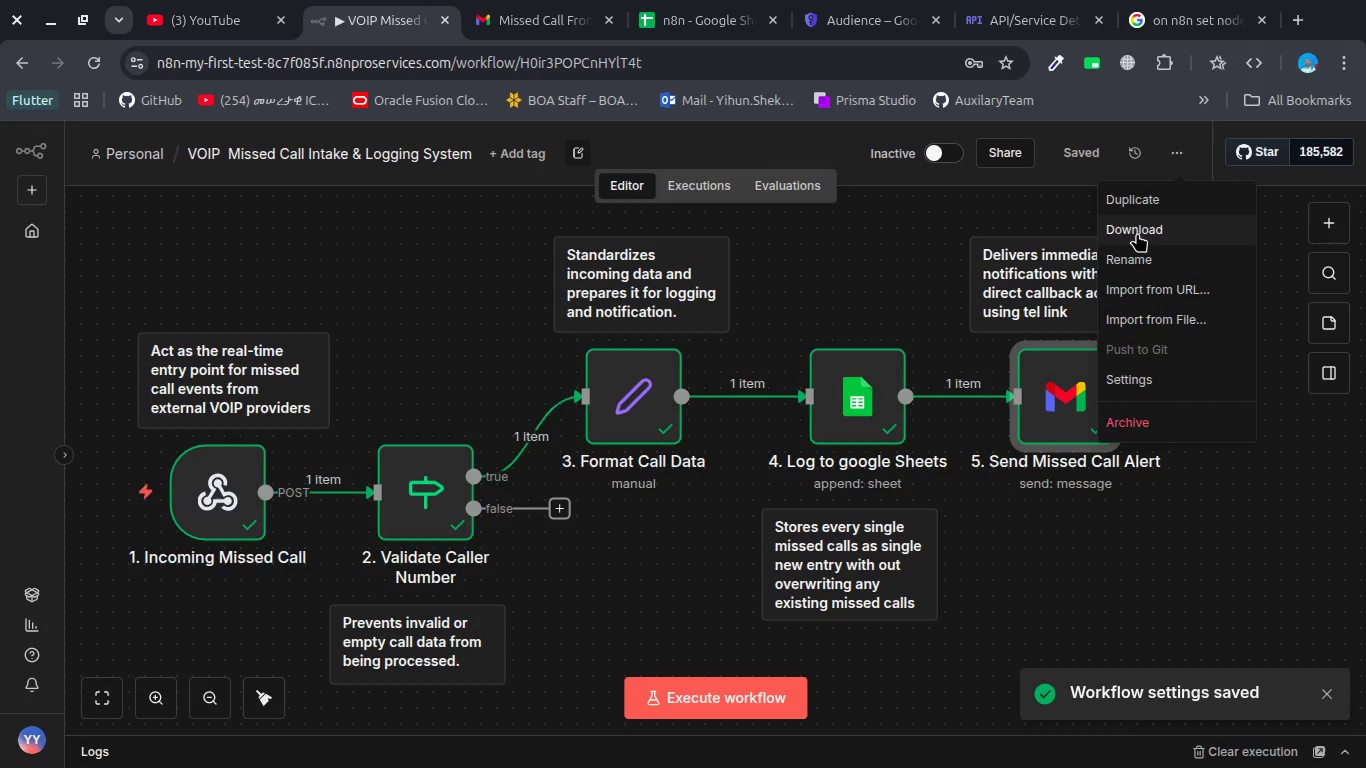 
left_click([1137, 233])
 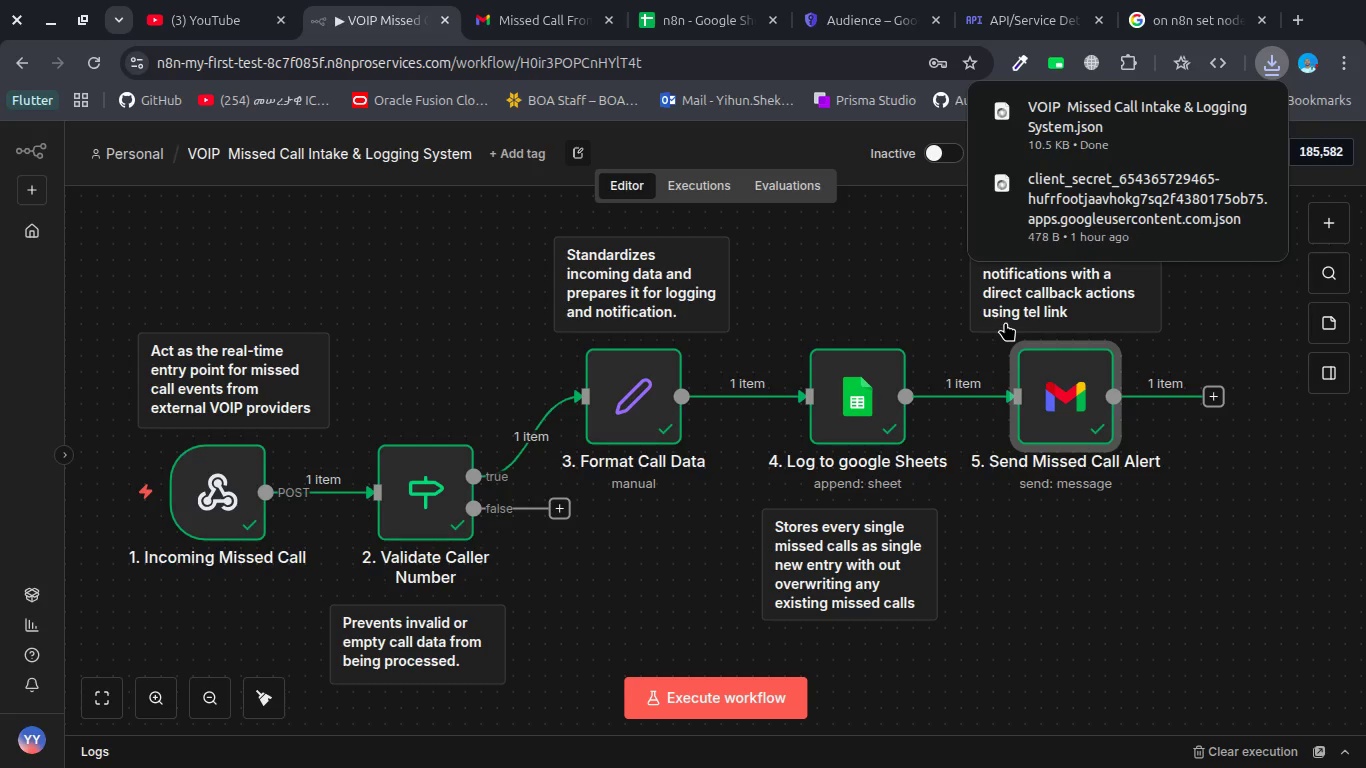 
wait(7.56)
 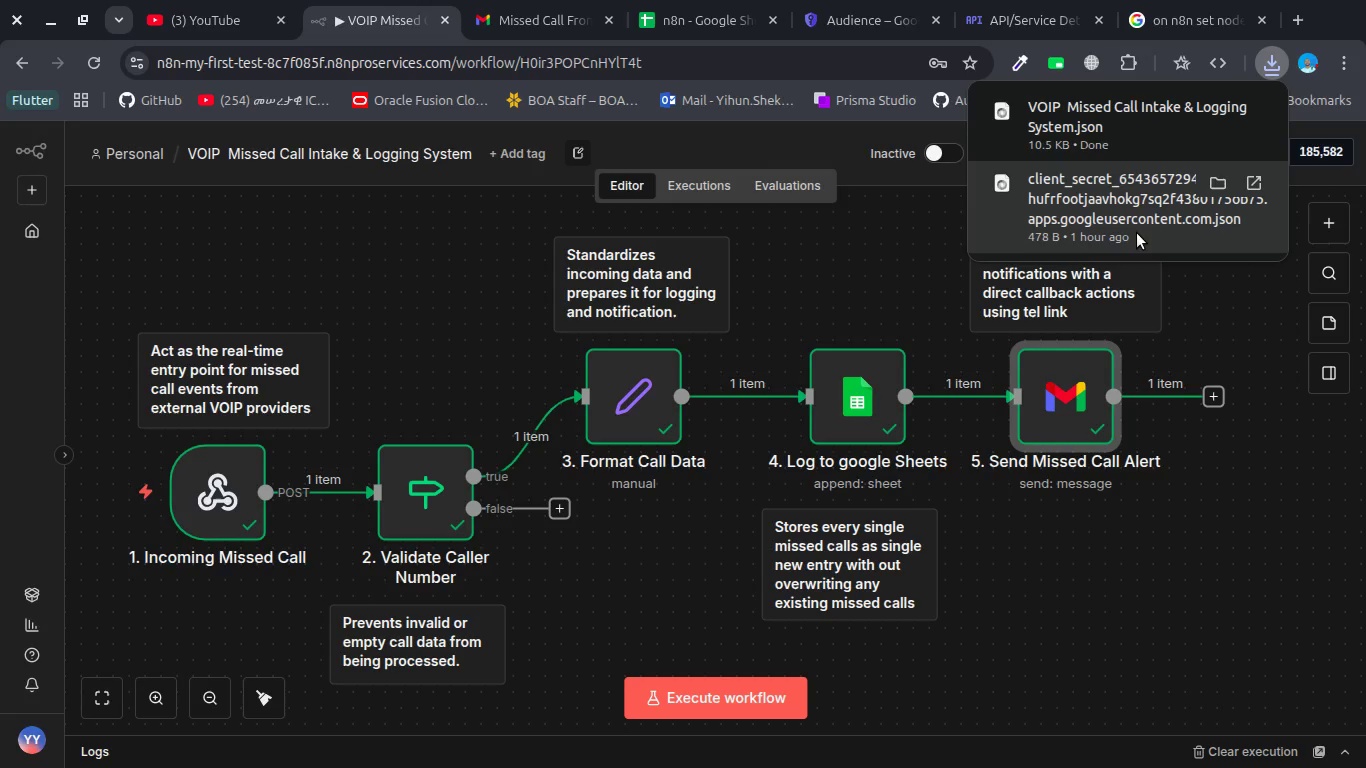 
left_click([938, 249])
 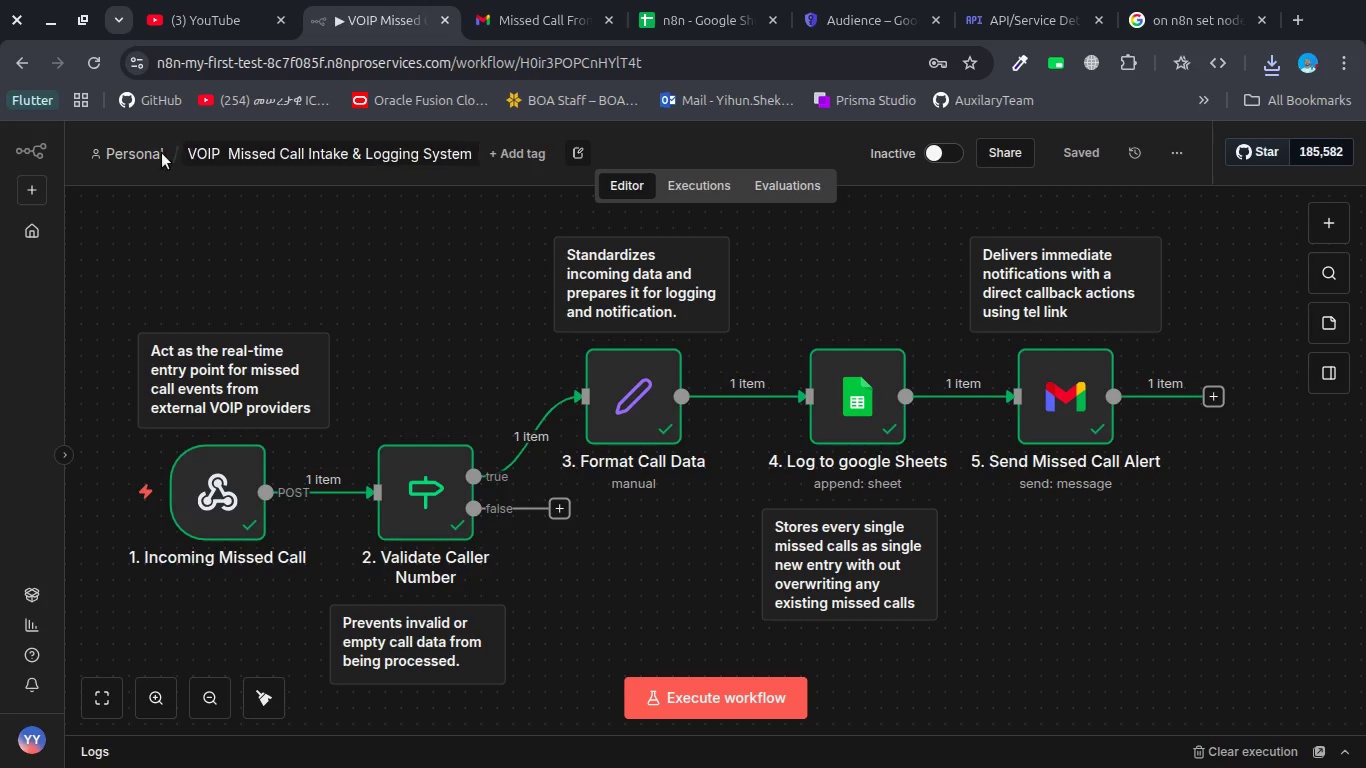 
left_click([146, 154])
 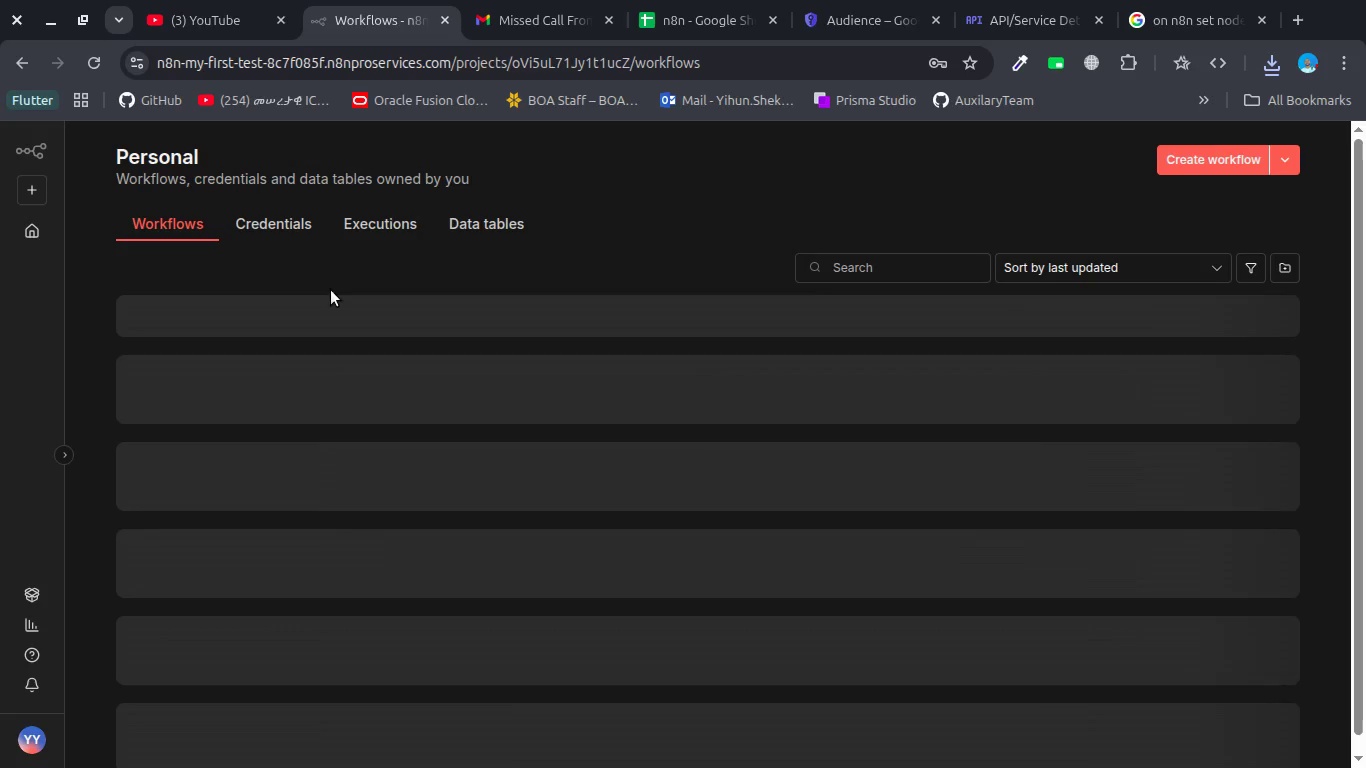 
mouse_move([454, 350])
 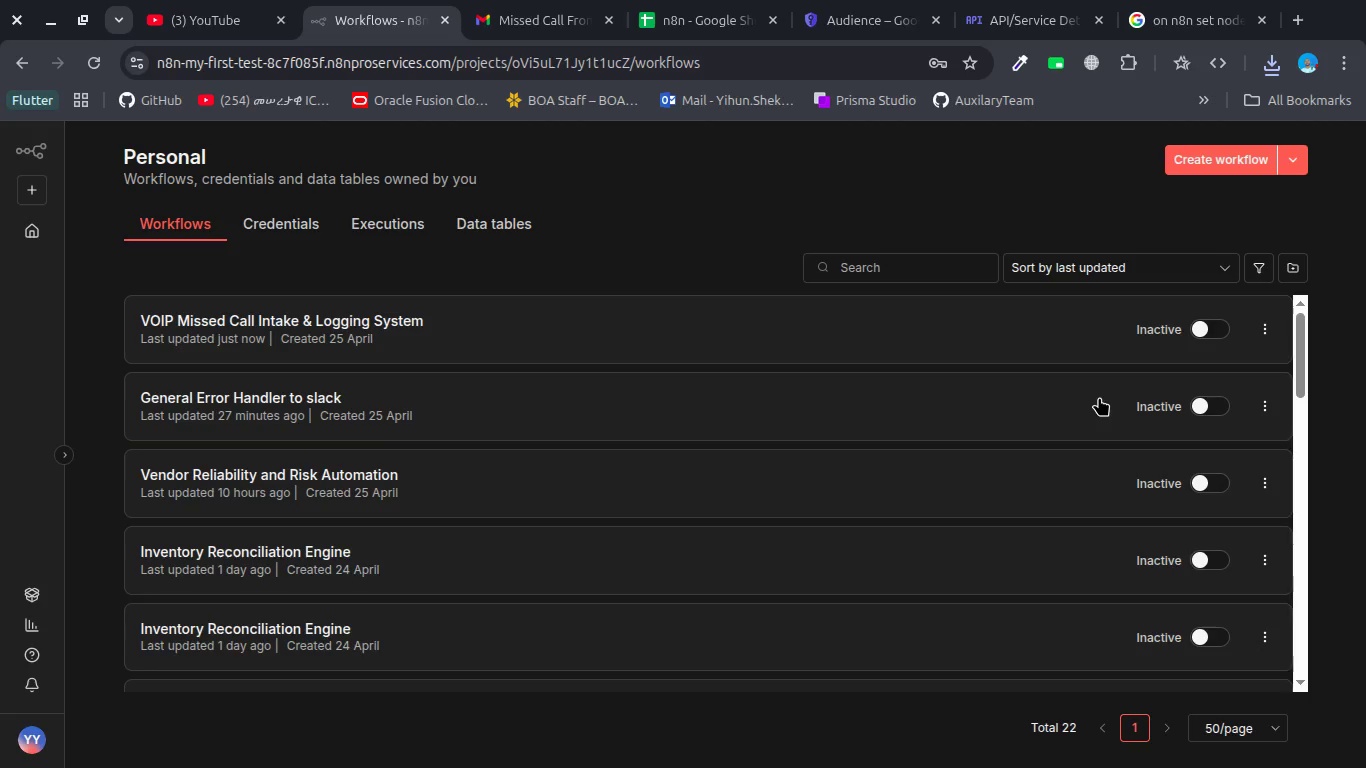 
left_click([1019, 405])
 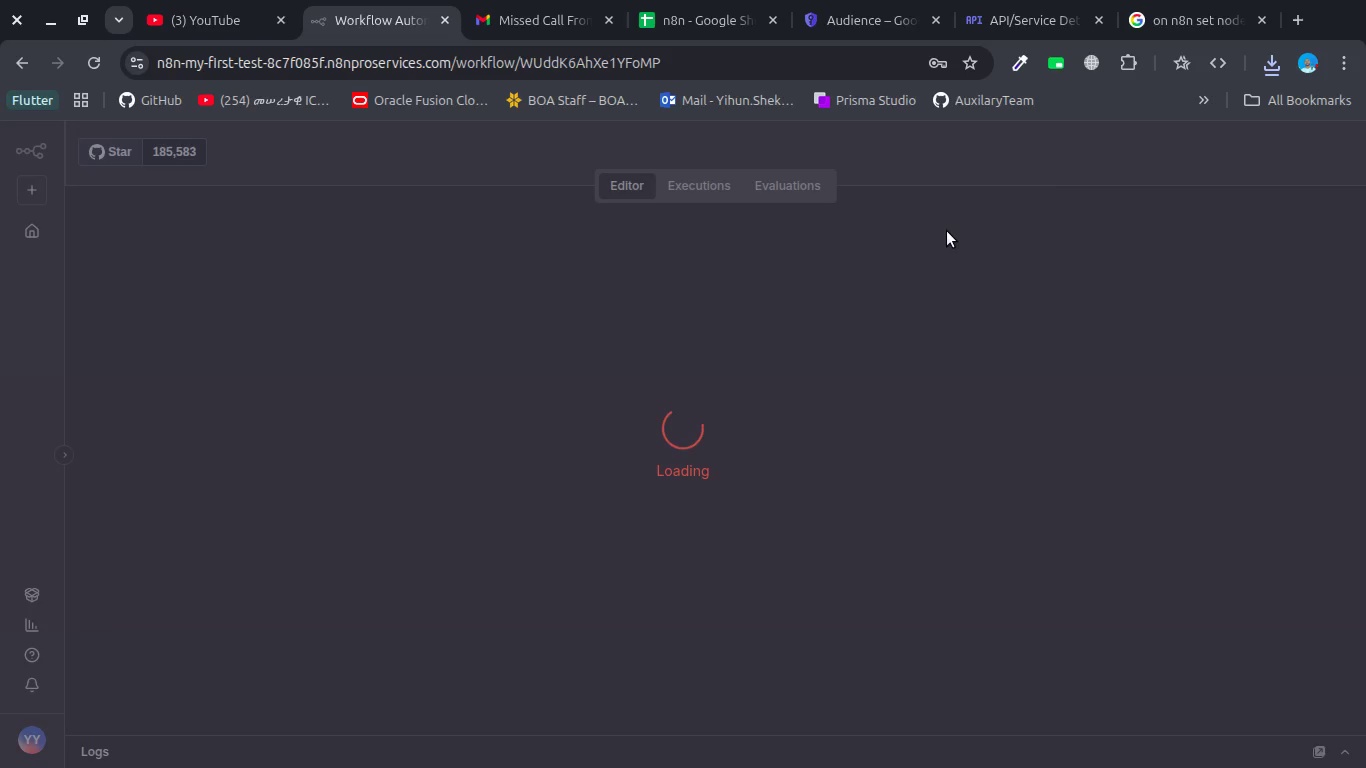 
wait(10.63)
 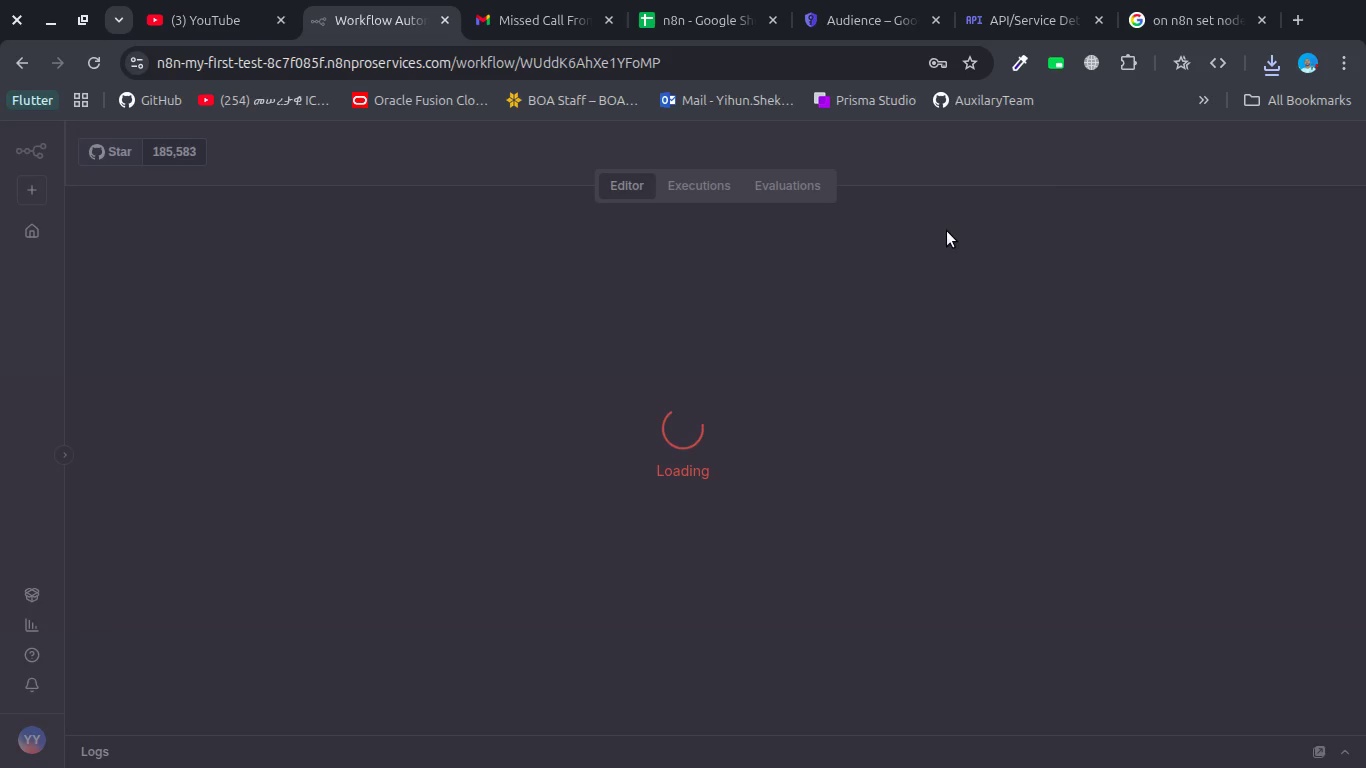 
left_click([1167, 156])
 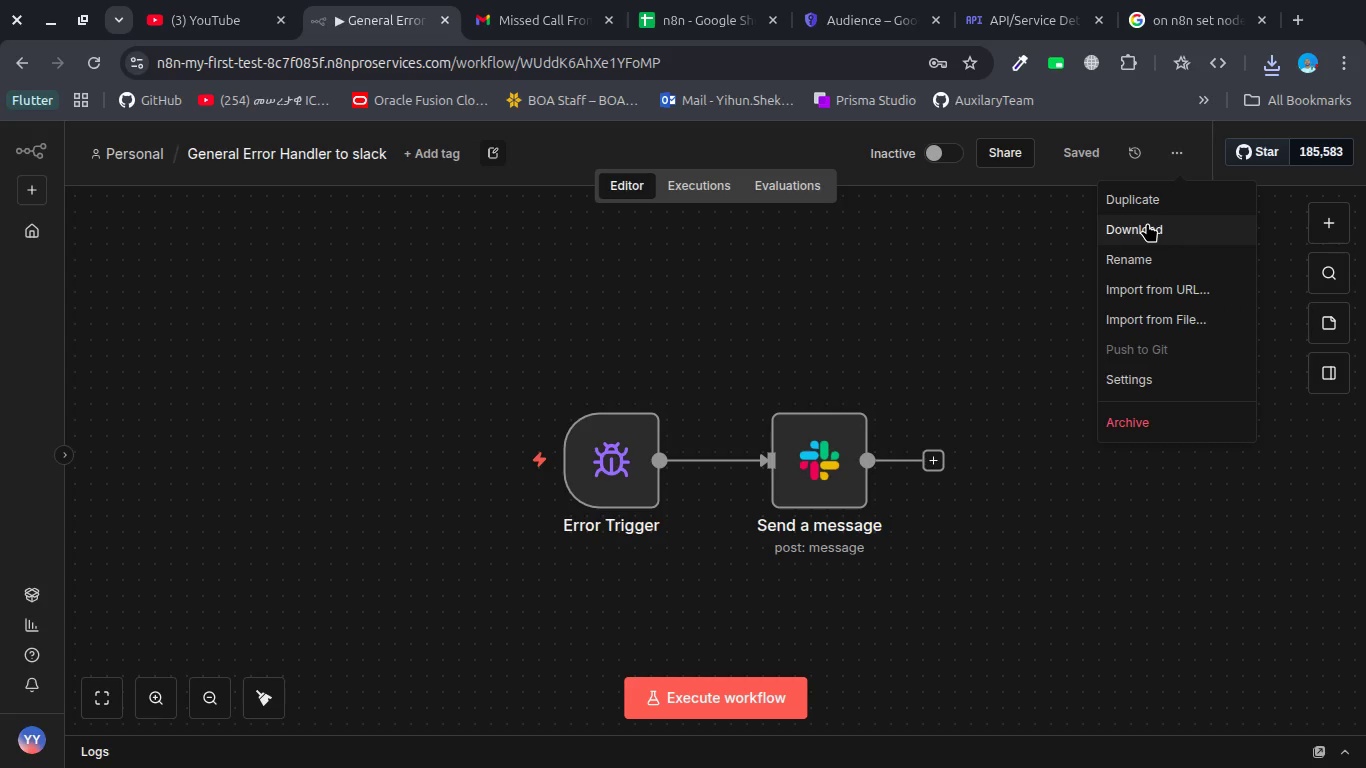 
left_click([1147, 223])
 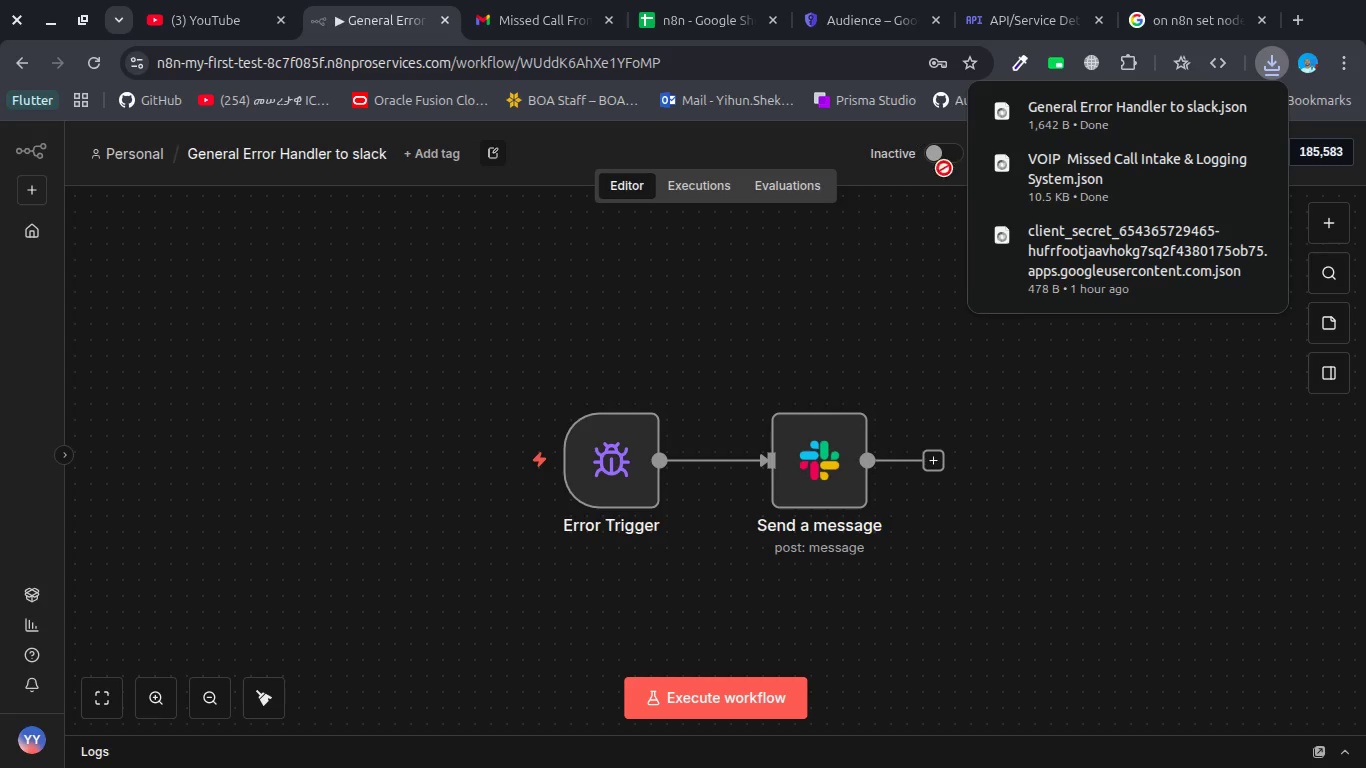 
wait(5.35)
 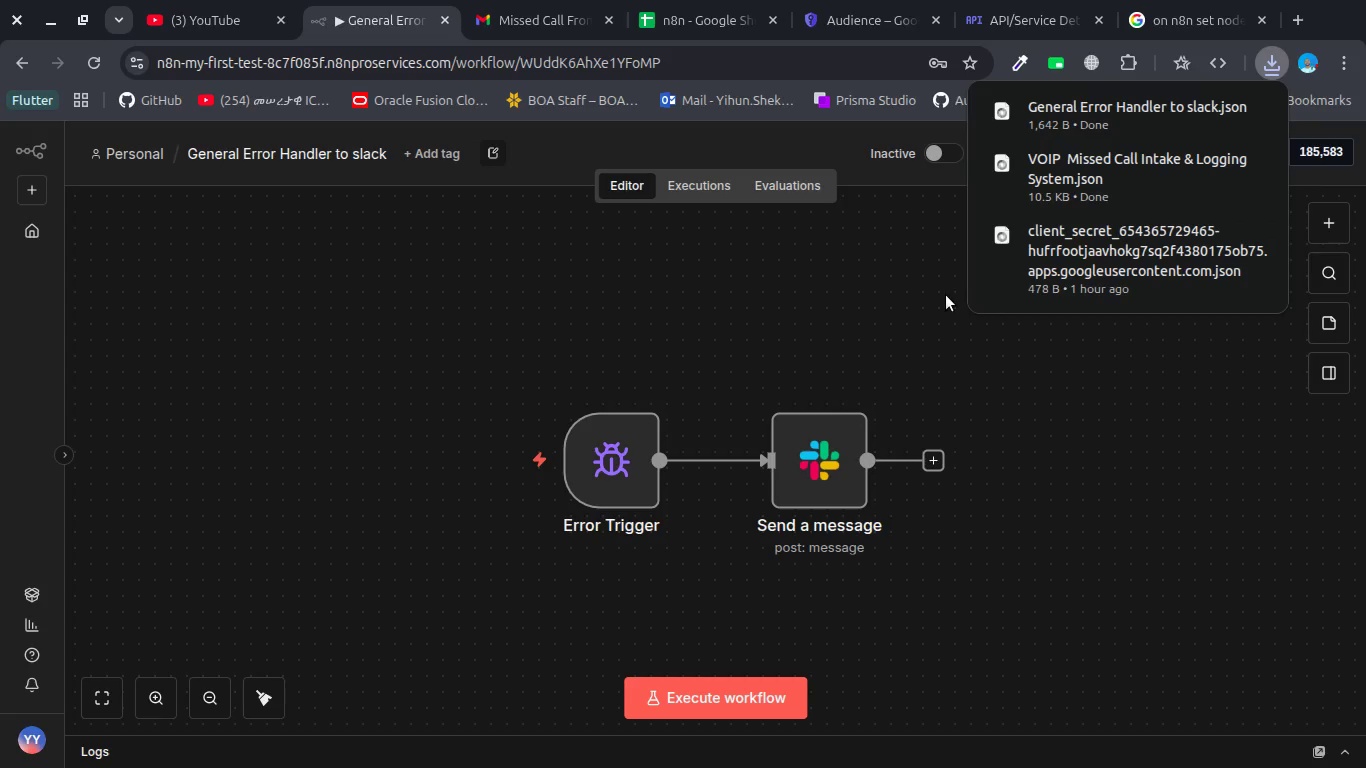 
key(Alt+AltLeft)
 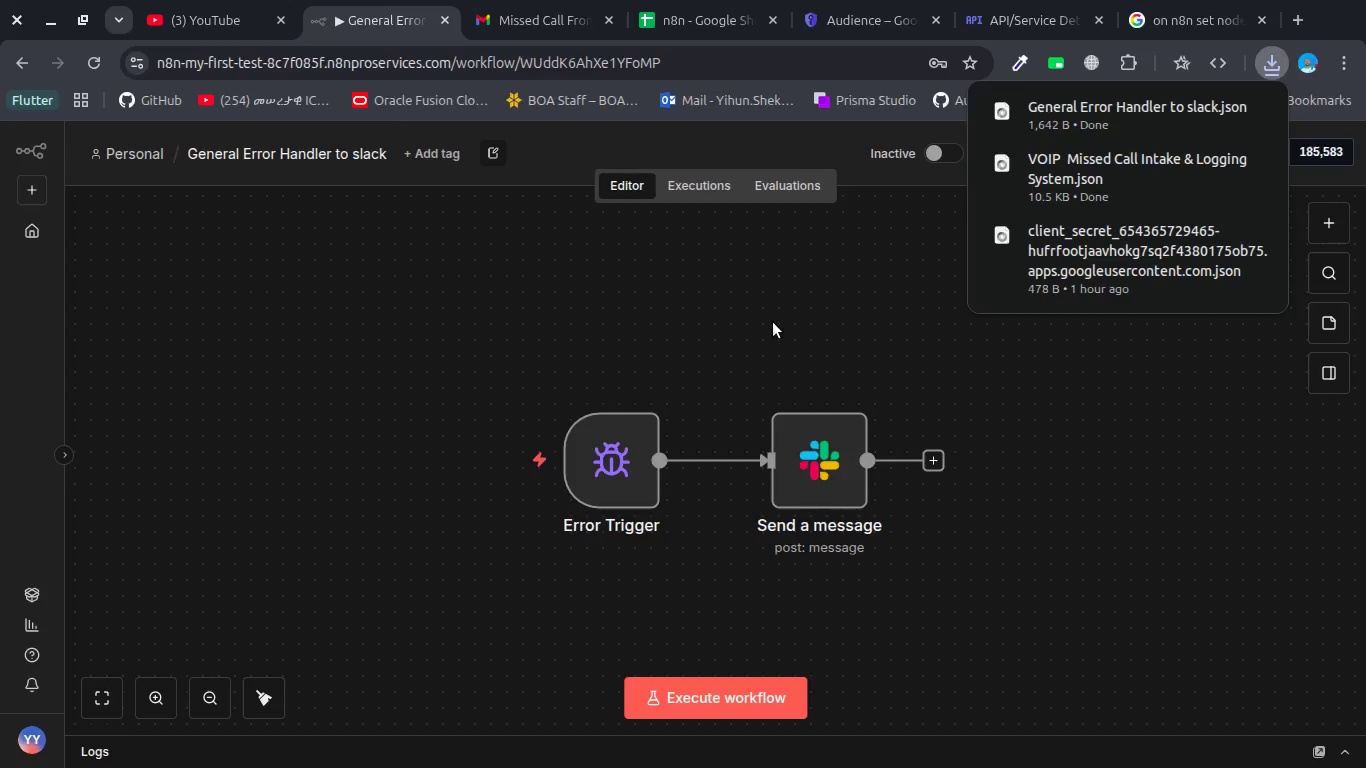 
key(Alt+Tab)
 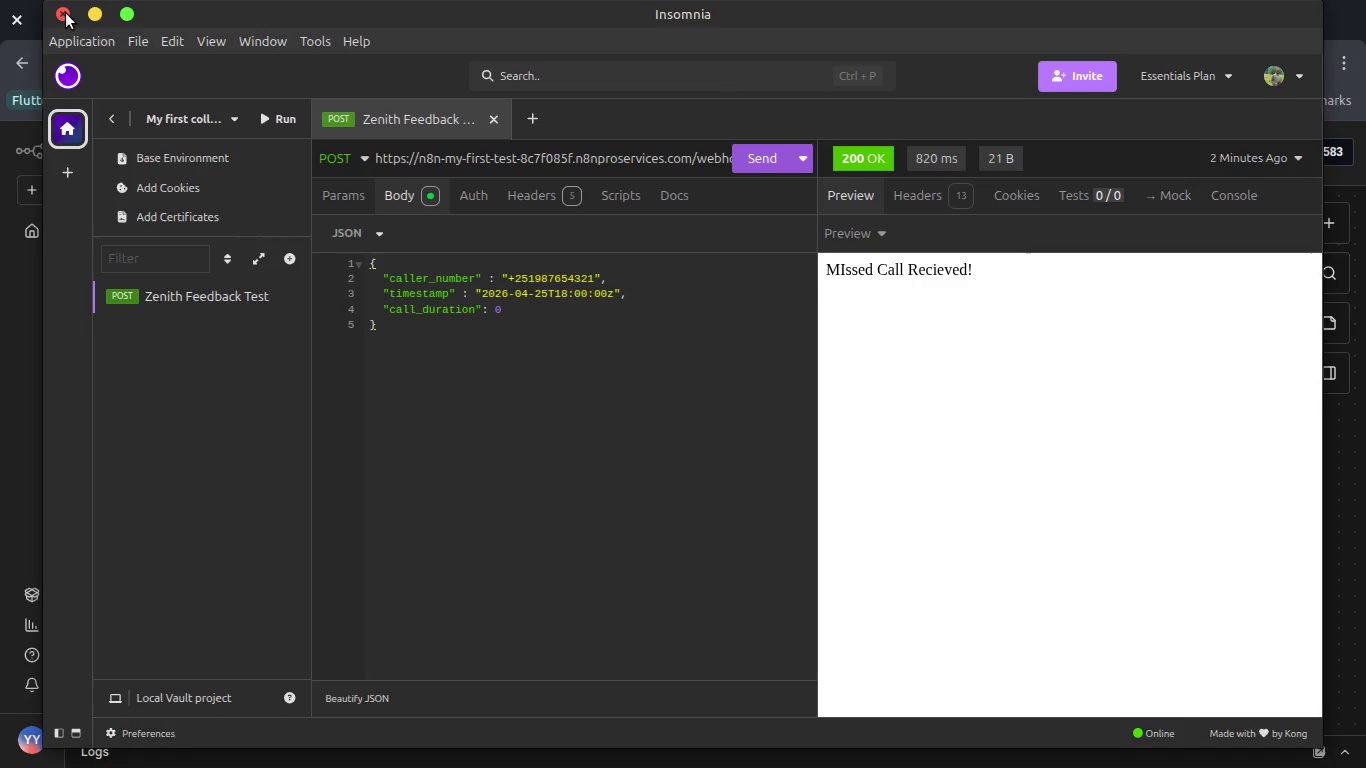 
wait(5.31)
 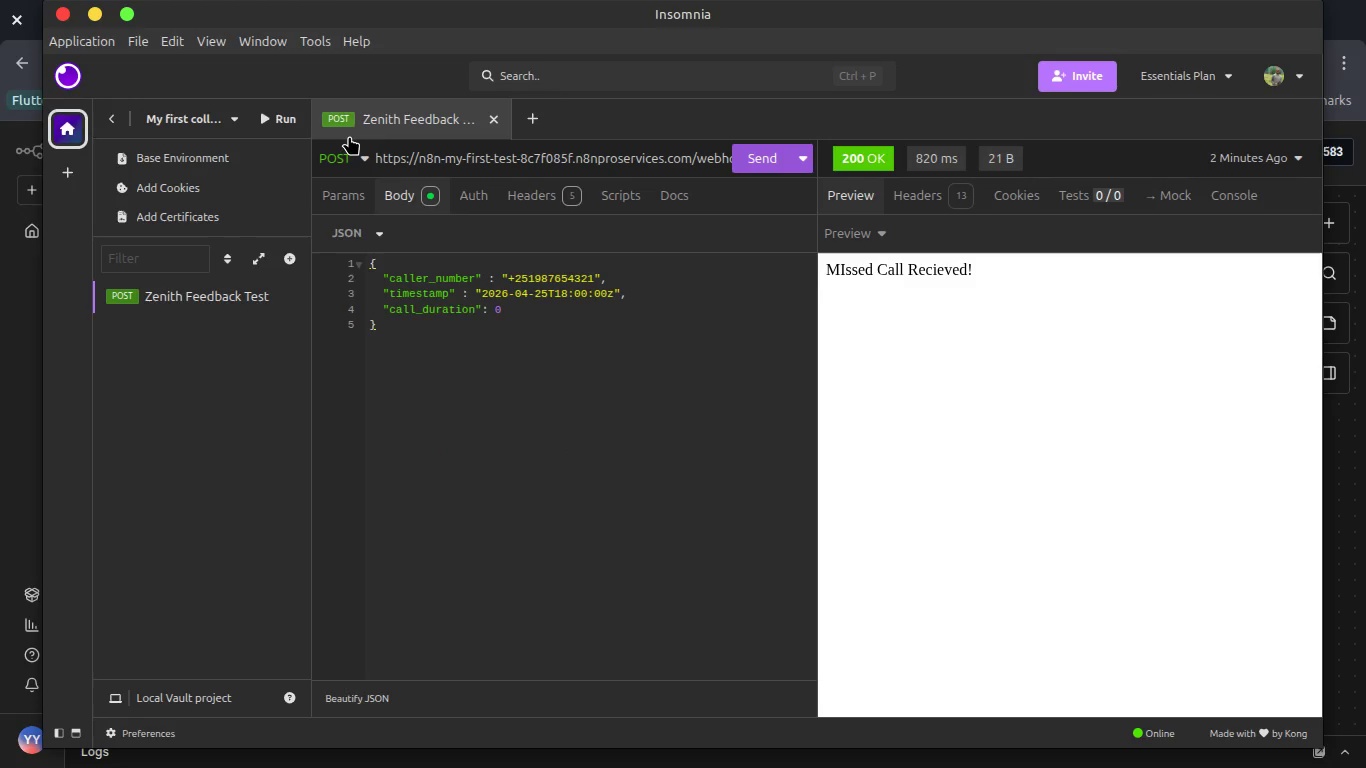 
left_click([66, 13])
 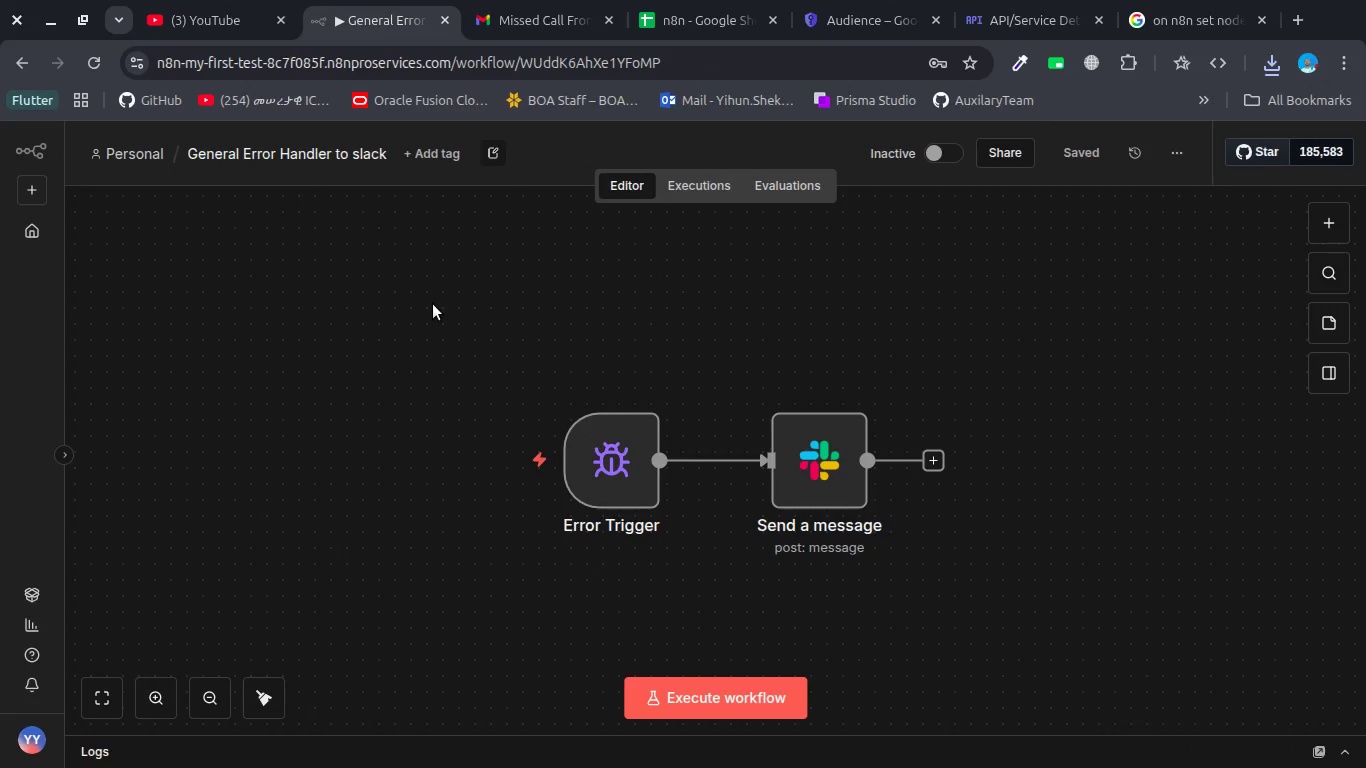 
mouse_move([747, 399])
 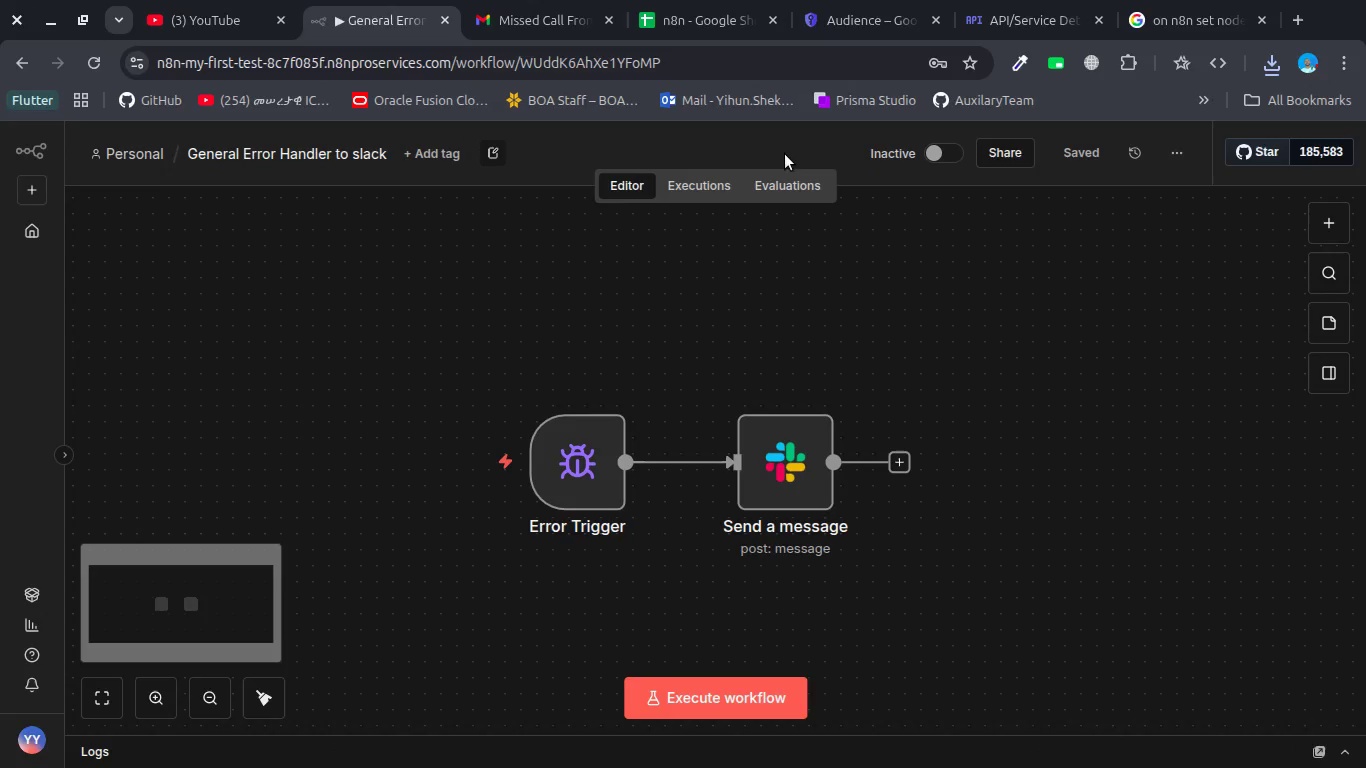 
key(Alt+Tab)
 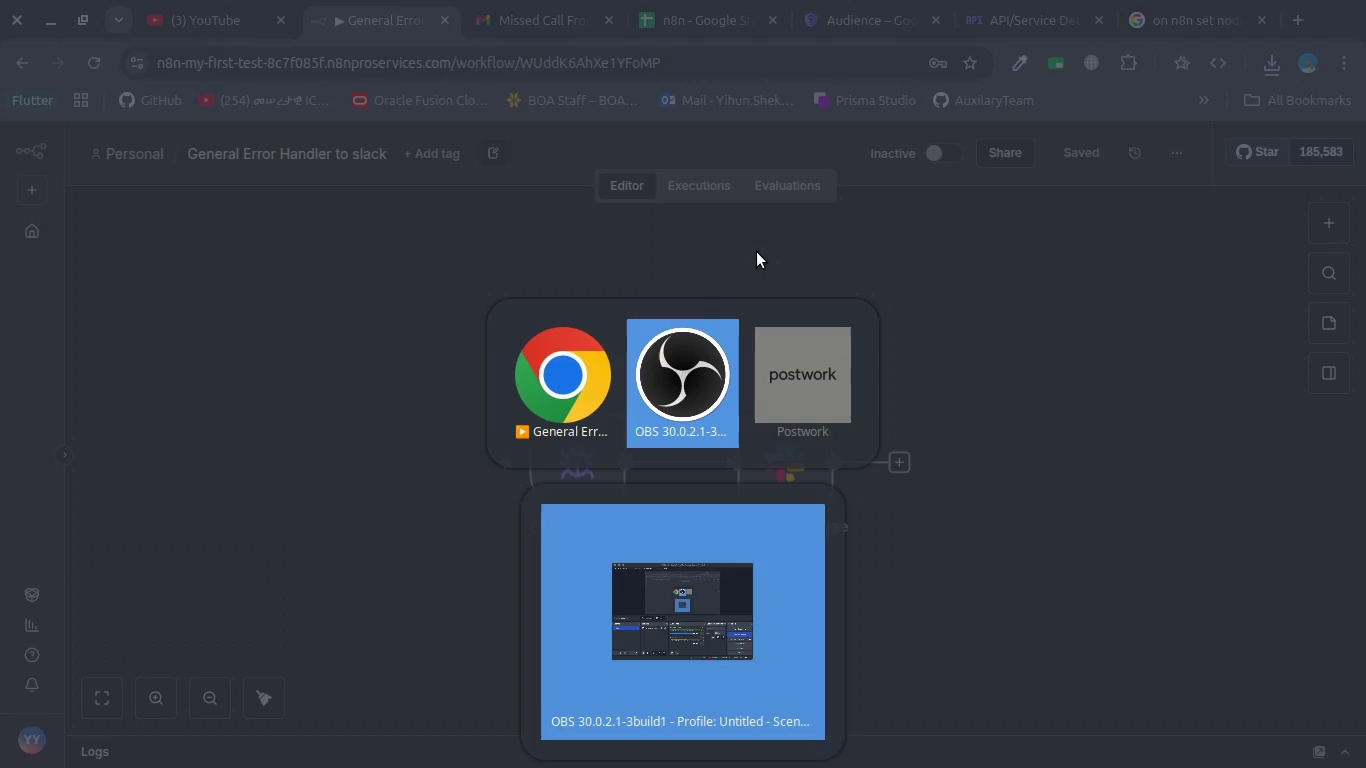 
key(Alt+Tab)